 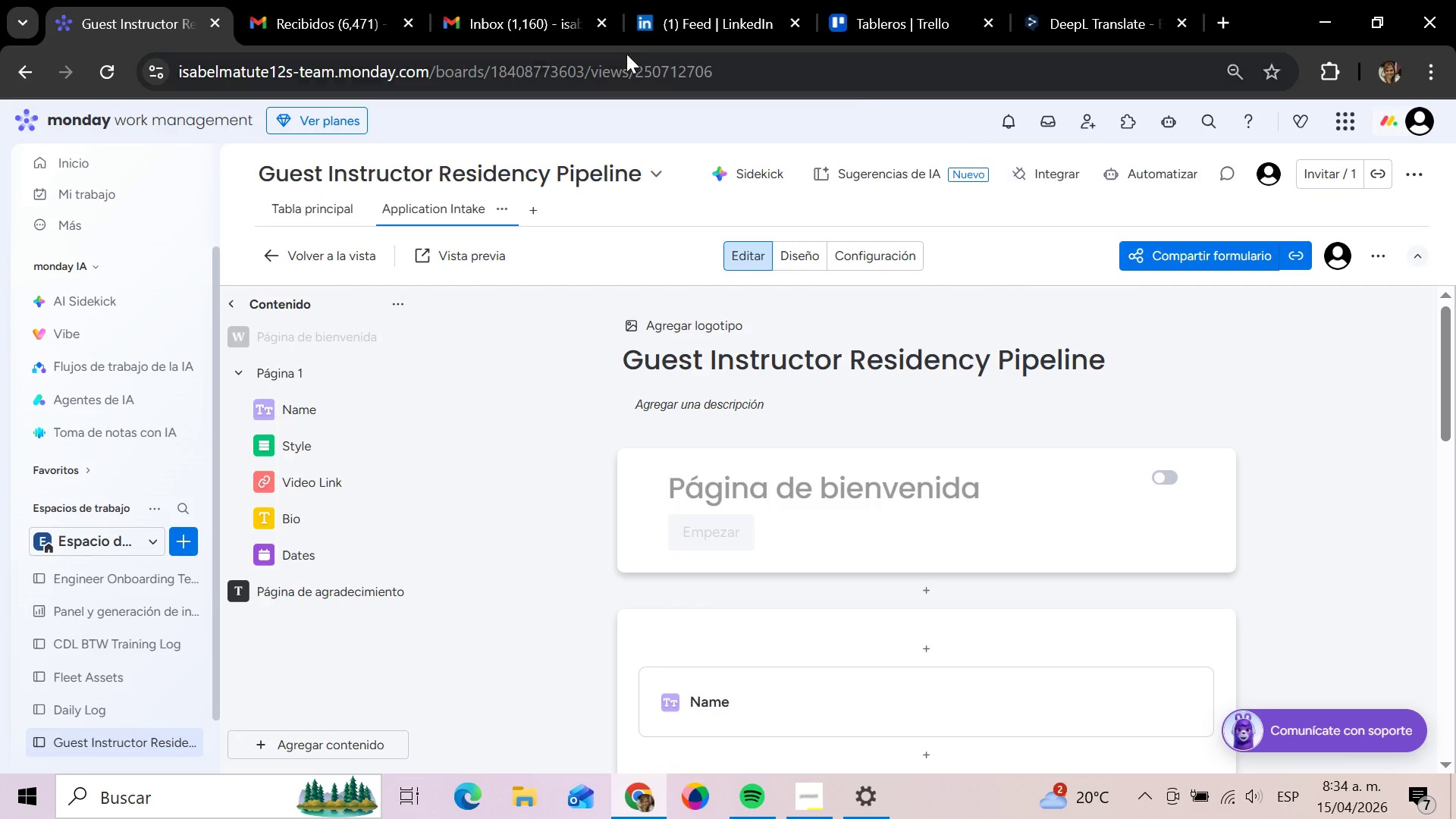 
scroll: coordinate [902, 426], scroll_direction: down, amount: 6.0
 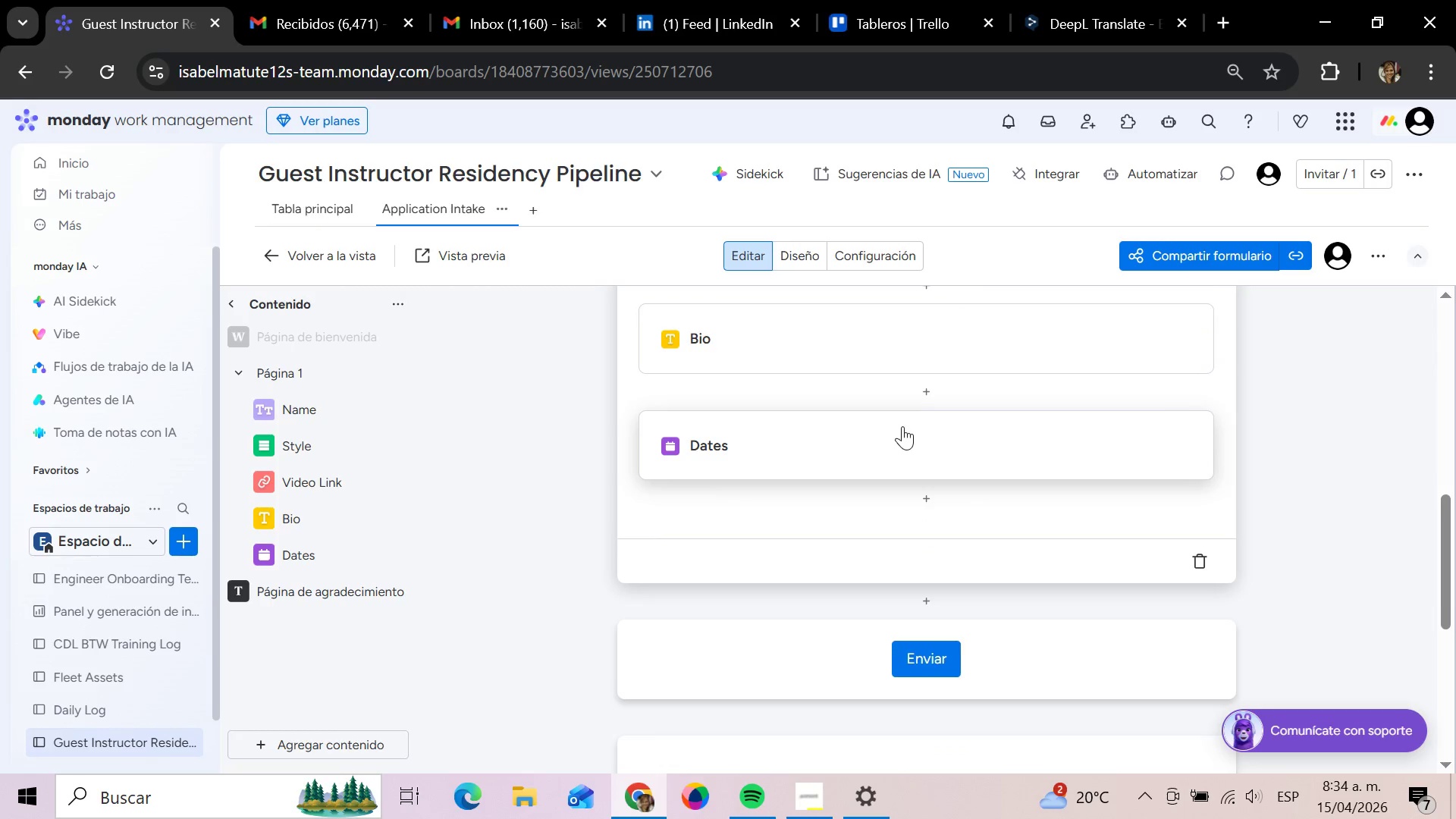 
scroll: coordinate [902, 426], scroll_direction: up, amount: 1.0
 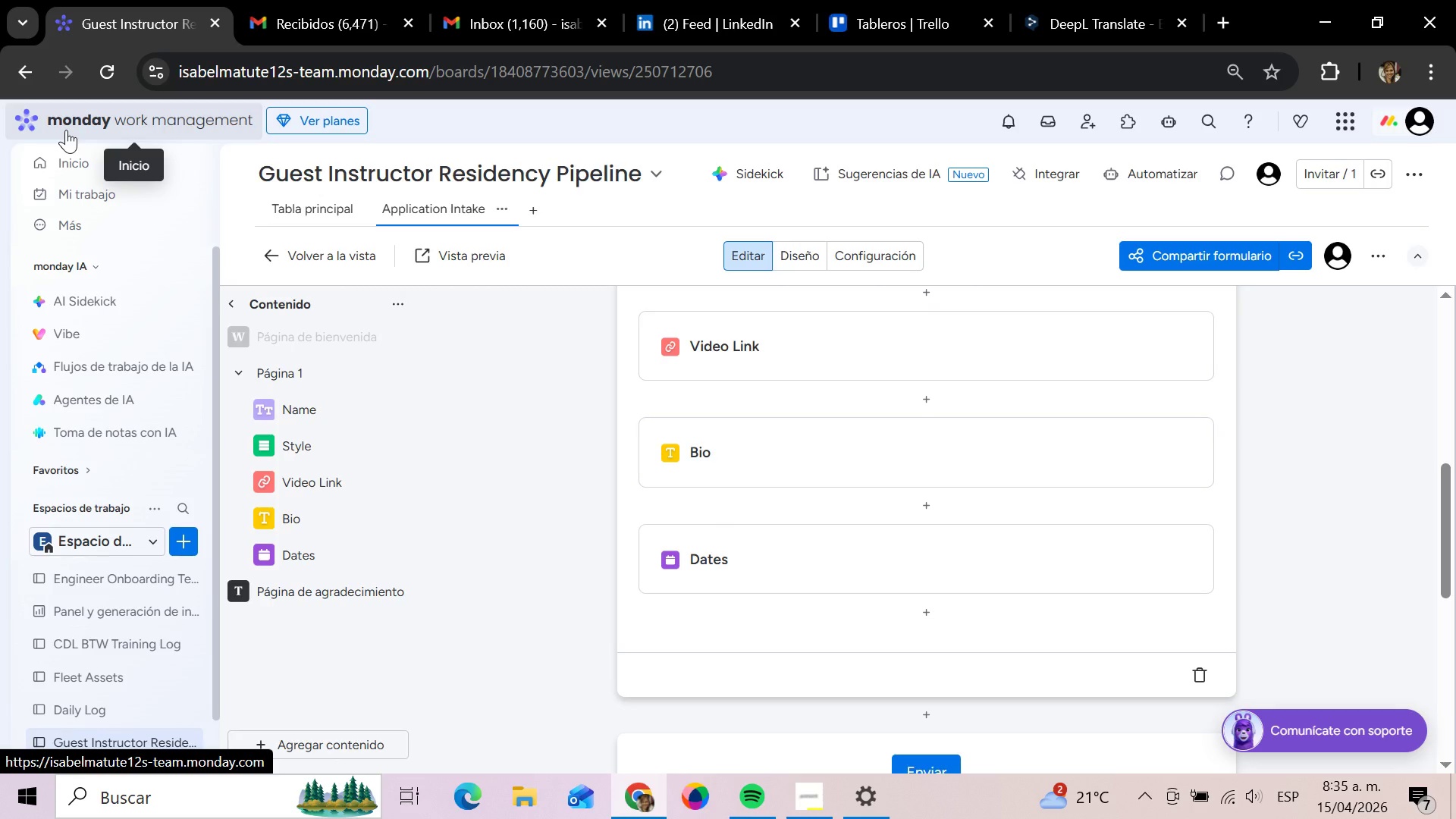 
wait(69.27)
 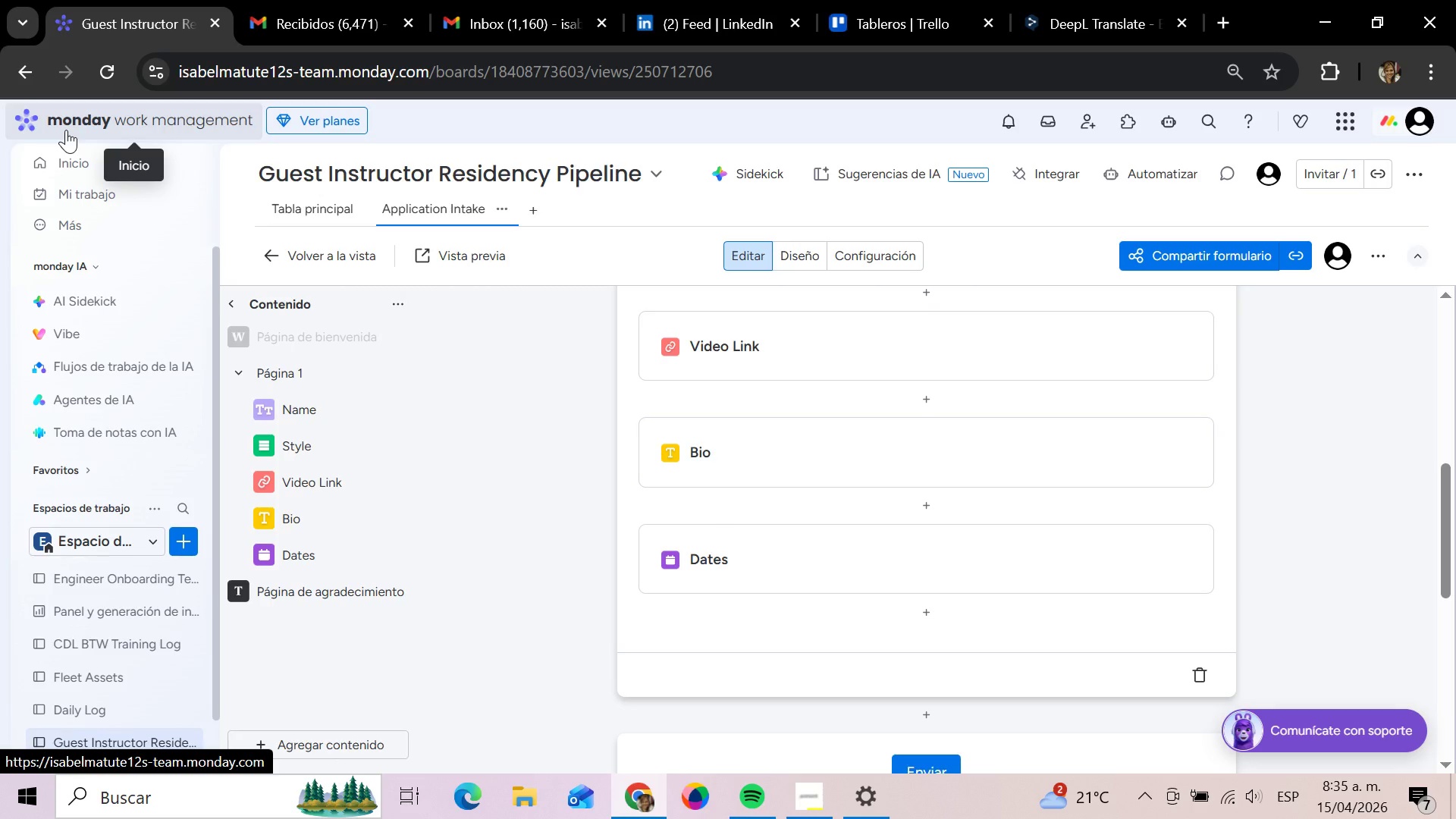 
left_click([463, 262])
 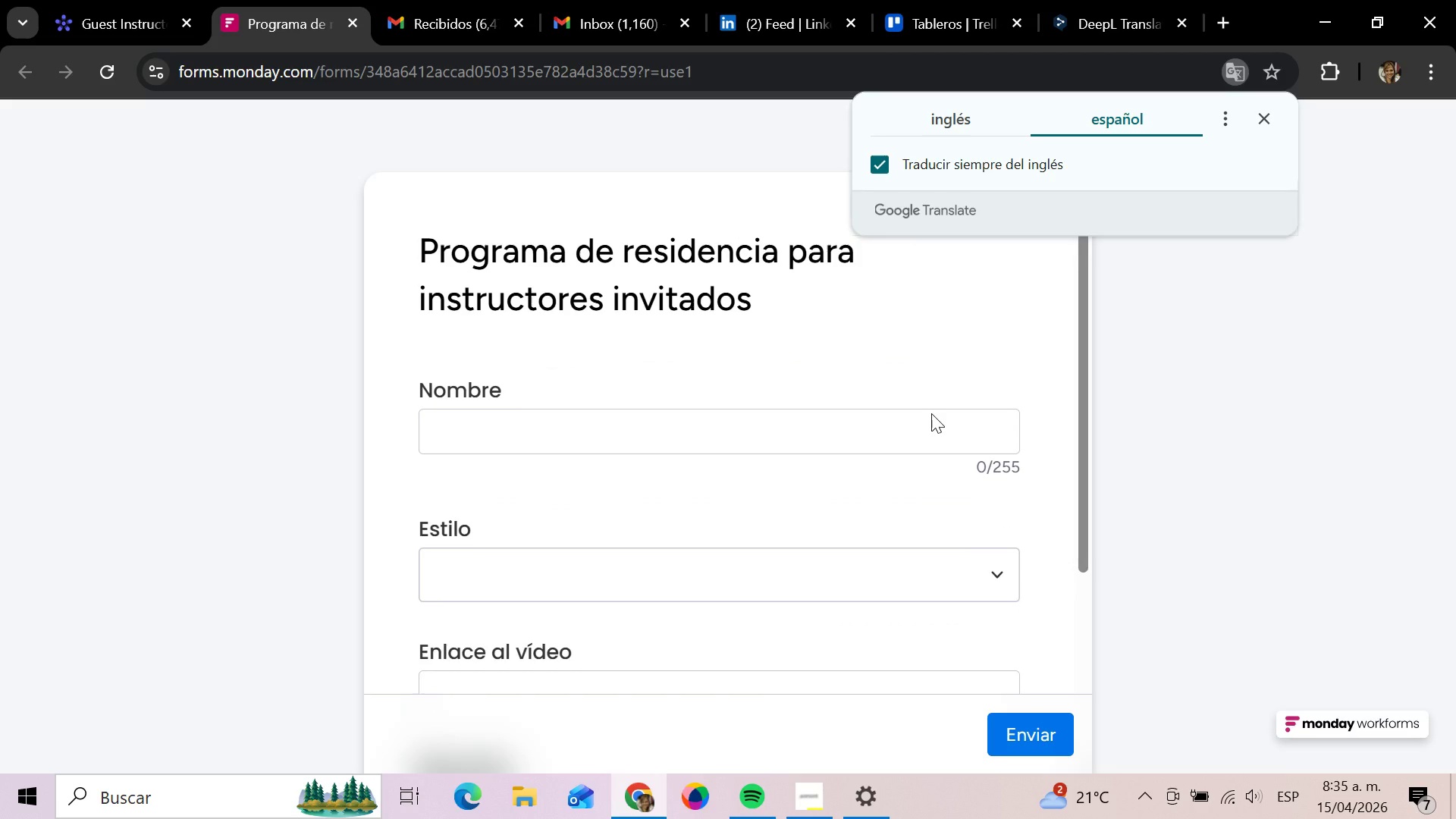 
wait(7.25)
 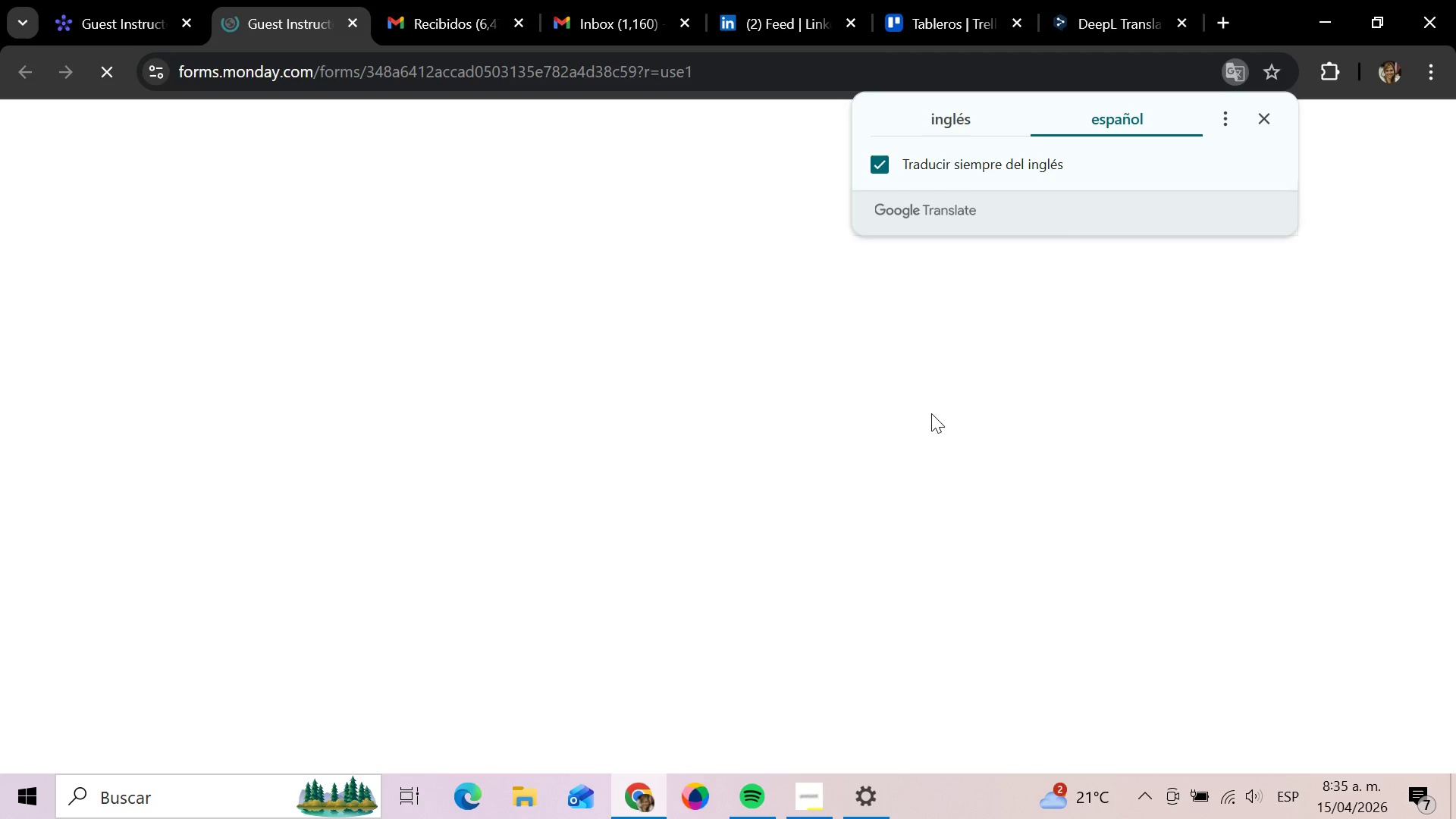 
left_click([946, 120])
 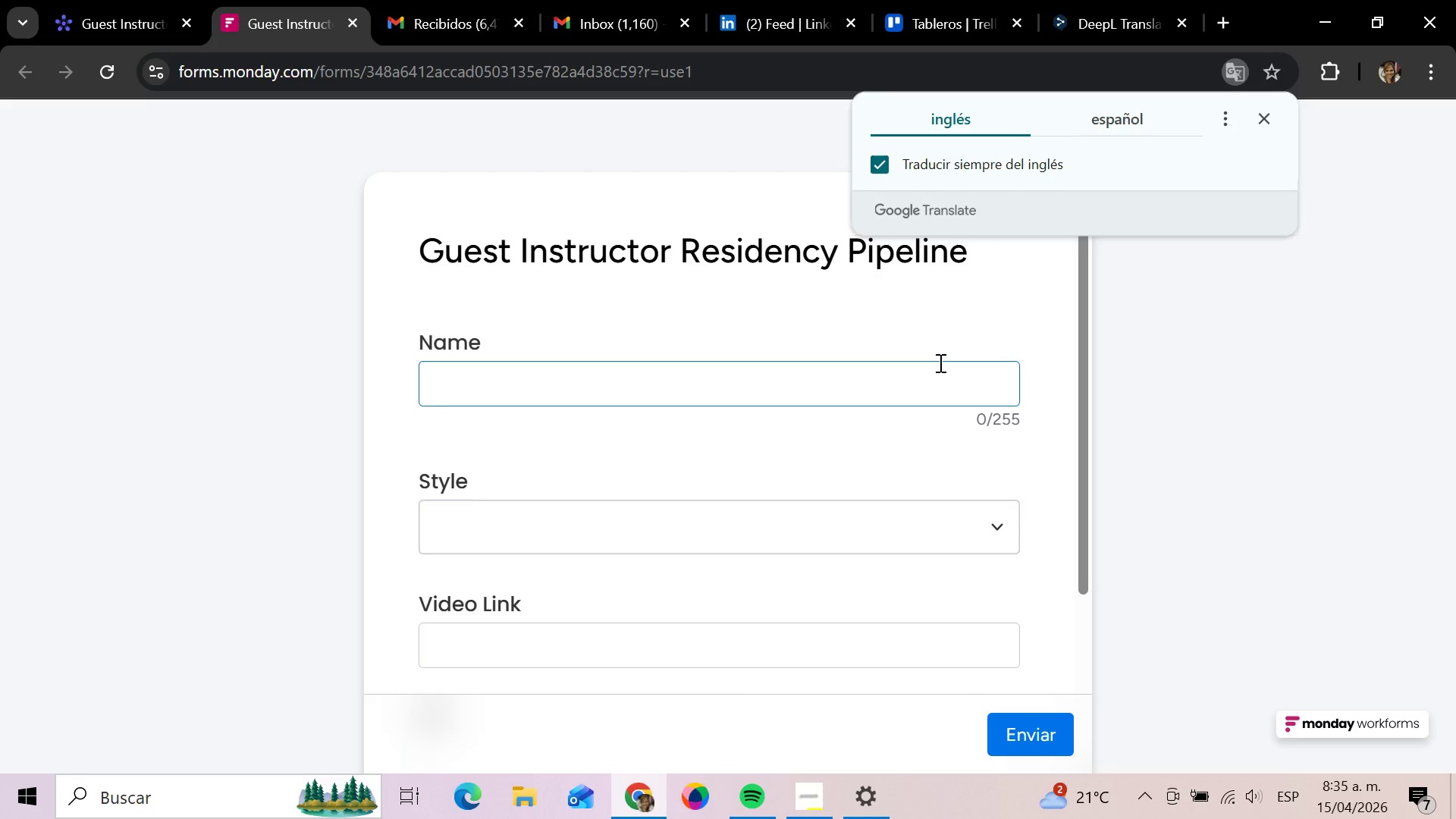 
scroll: coordinate [939, 362], scroll_direction: down, amount: 4.0
 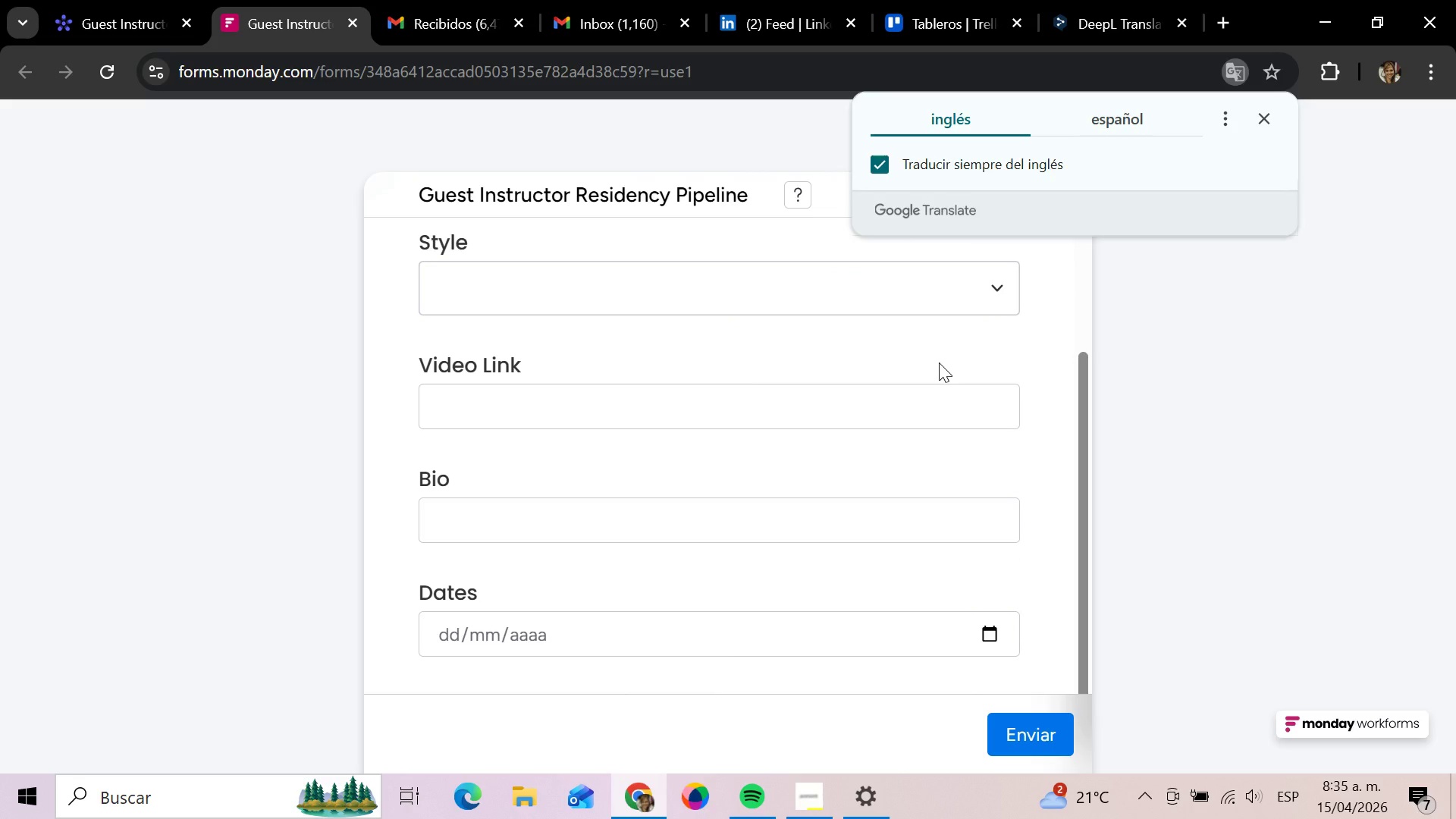 
scroll: coordinate [939, 362], scroll_direction: up, amount: 7.0
 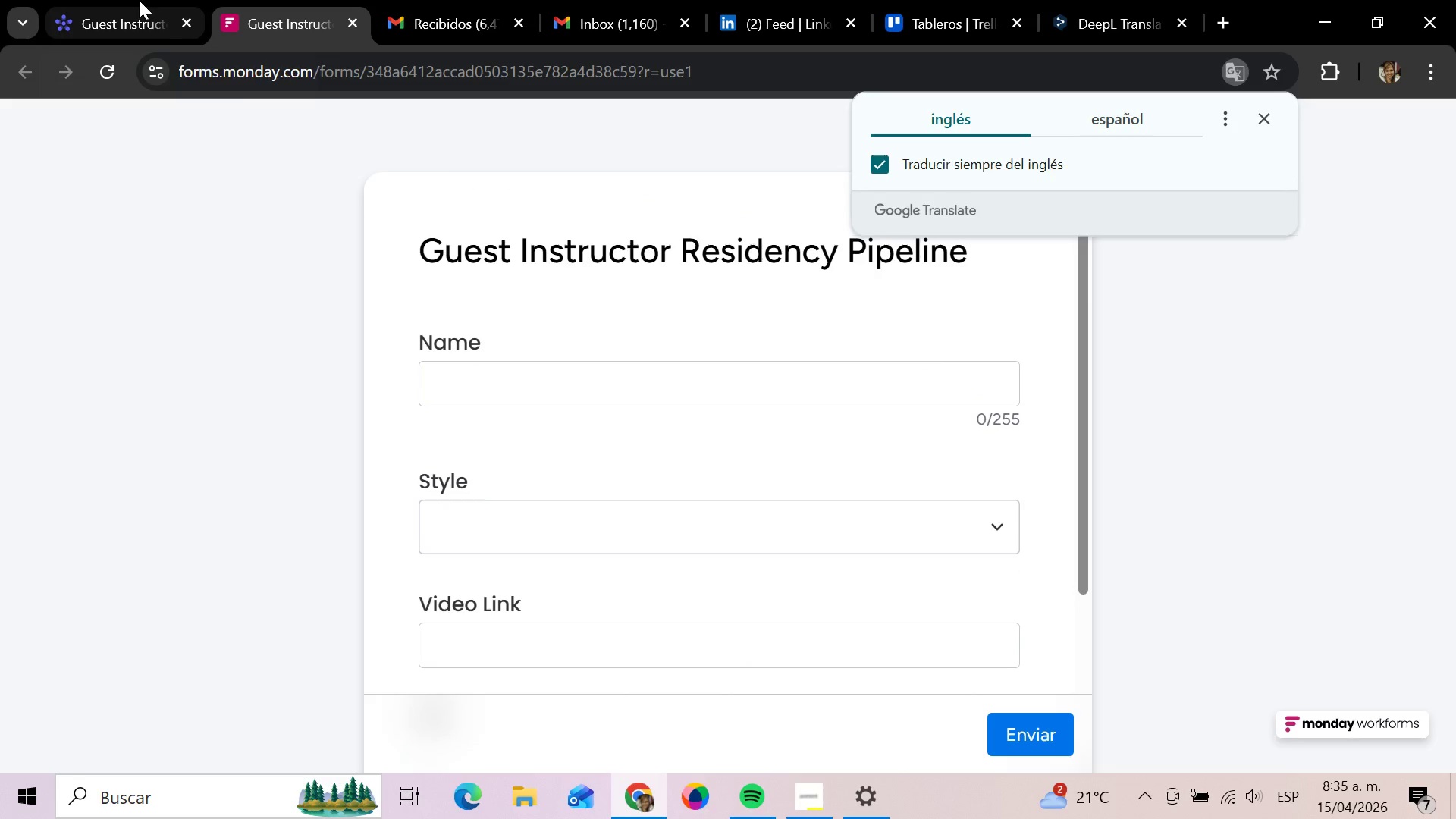 
left_click([139, 0])
 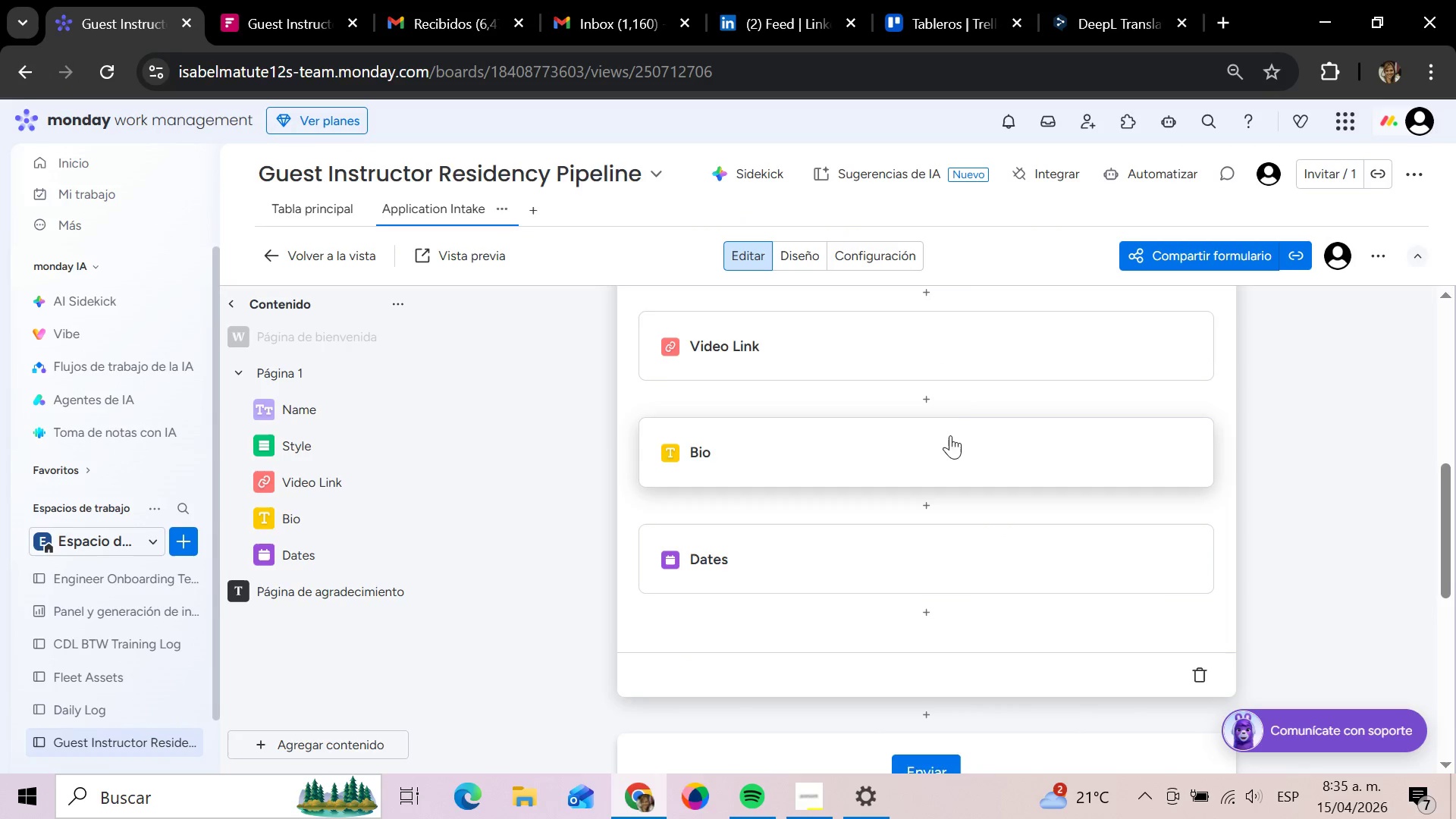 
left_click([237, 0])
 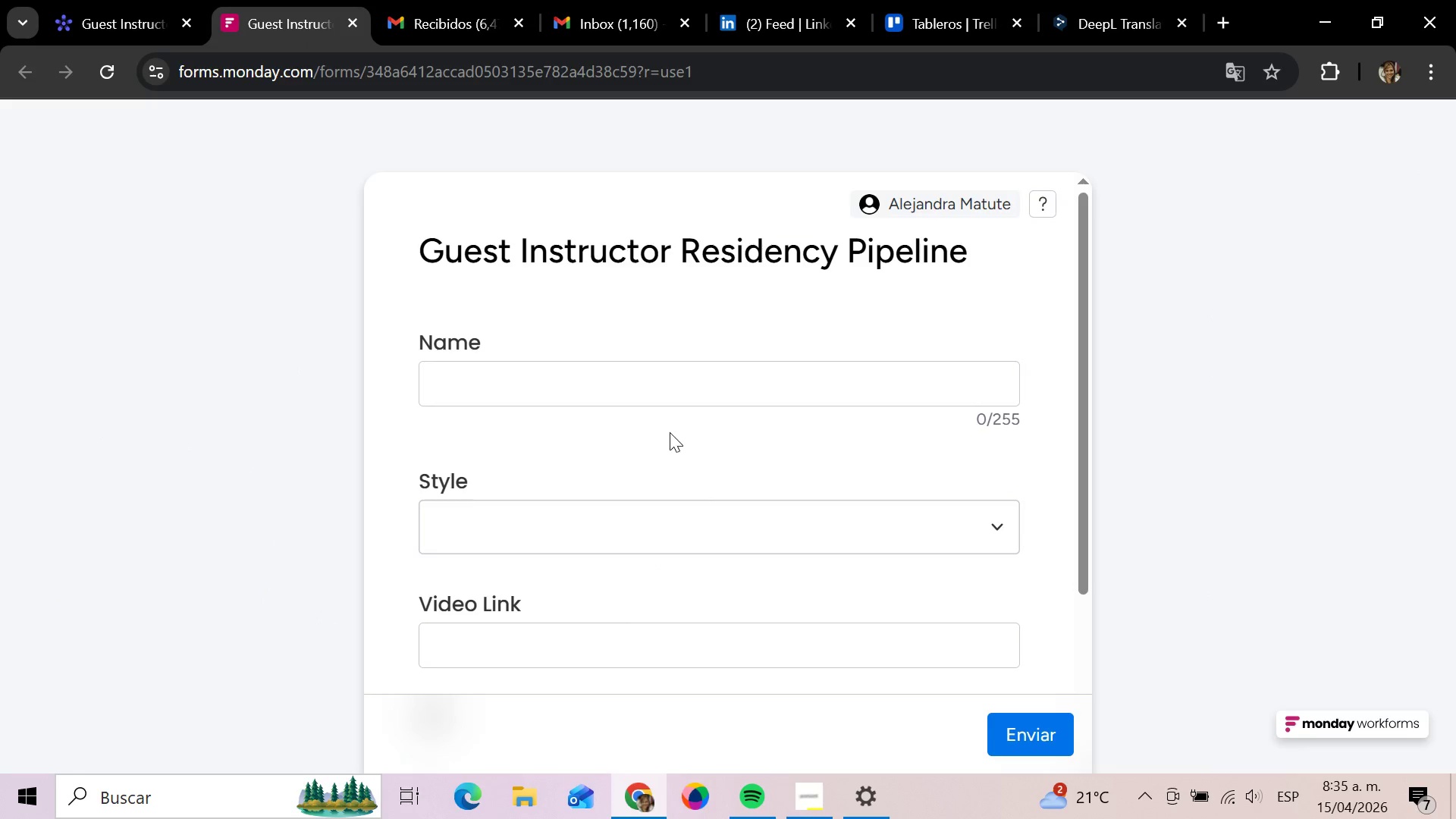 
scroll: coordinate [670, 432], scroll_direction: up, amount: 3.0
 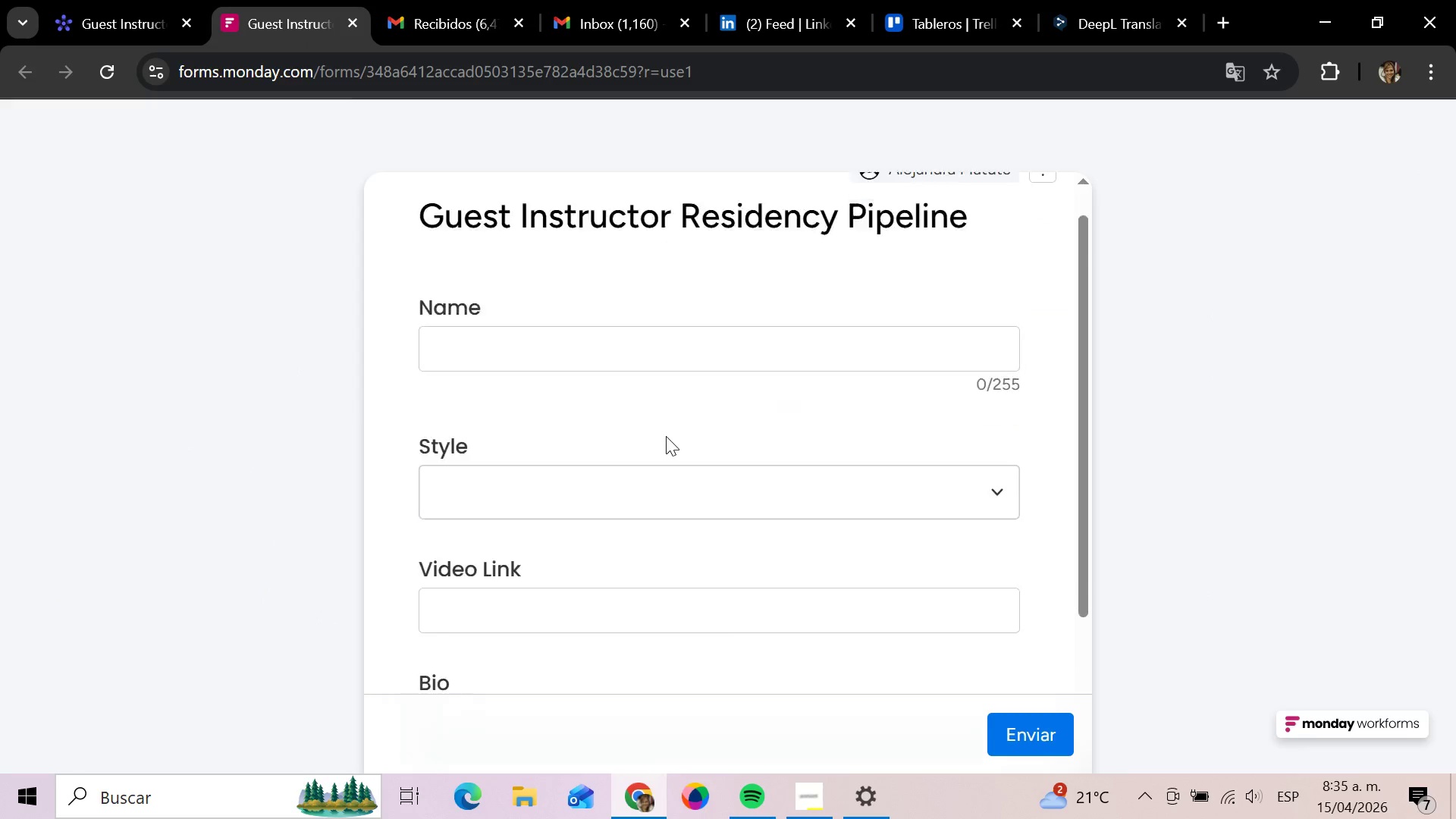 
scroll: coordinate [669, 442], scroll_direction: down, amount: 4.0
 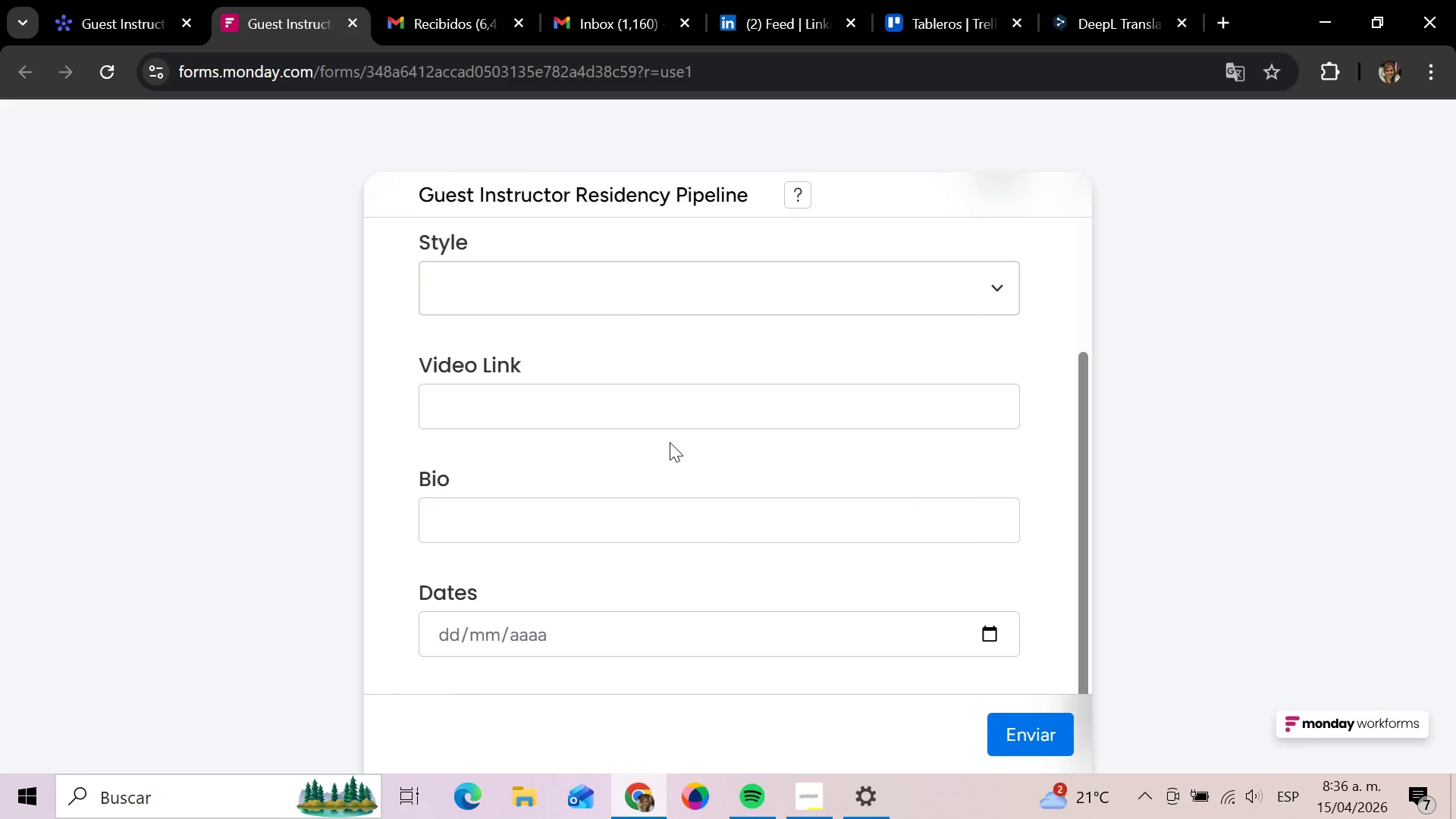 
scroll: coordinate [670, 442], scroll_direction: up, amount: 2.0
 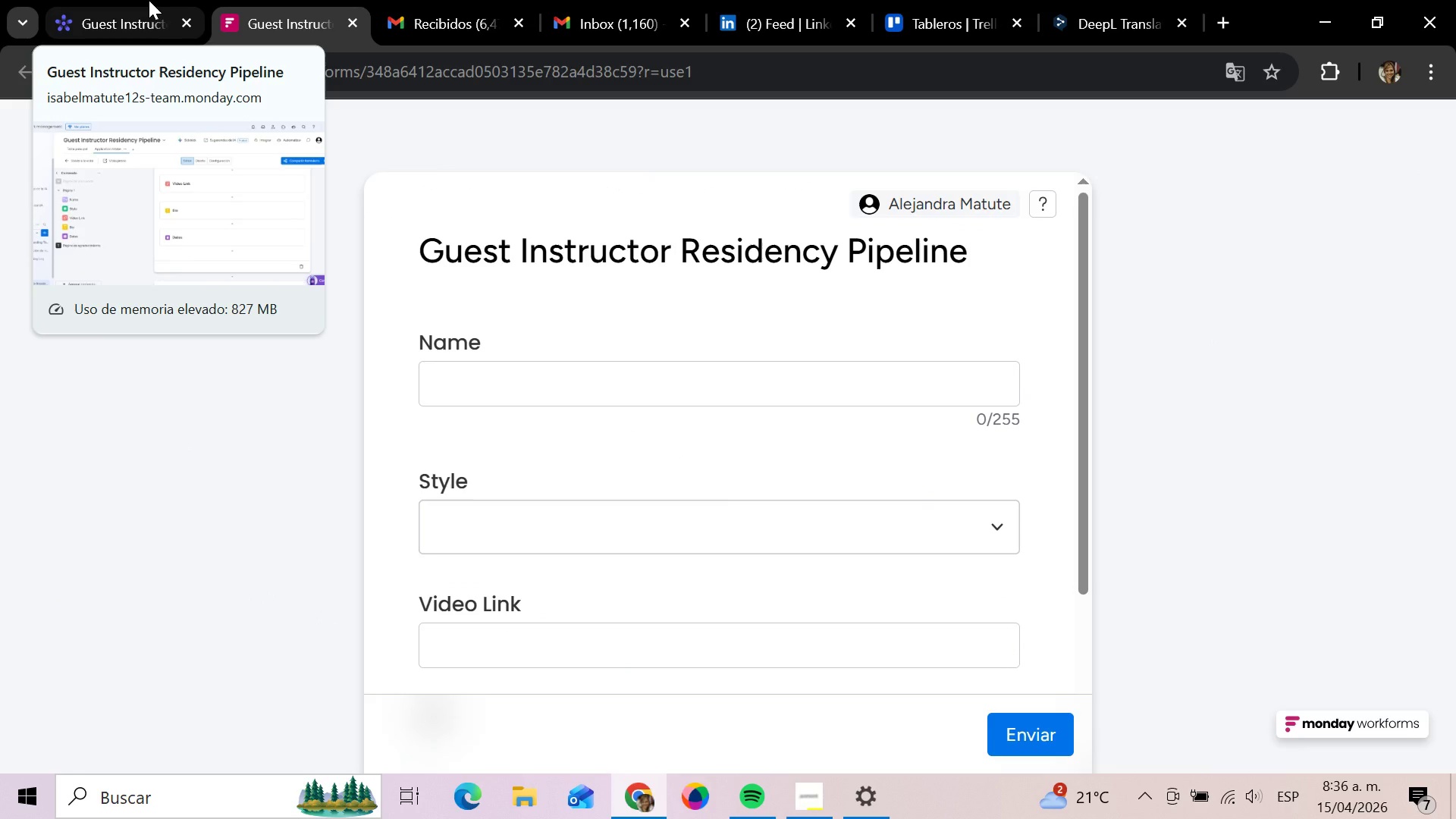 
wait(5.98)
 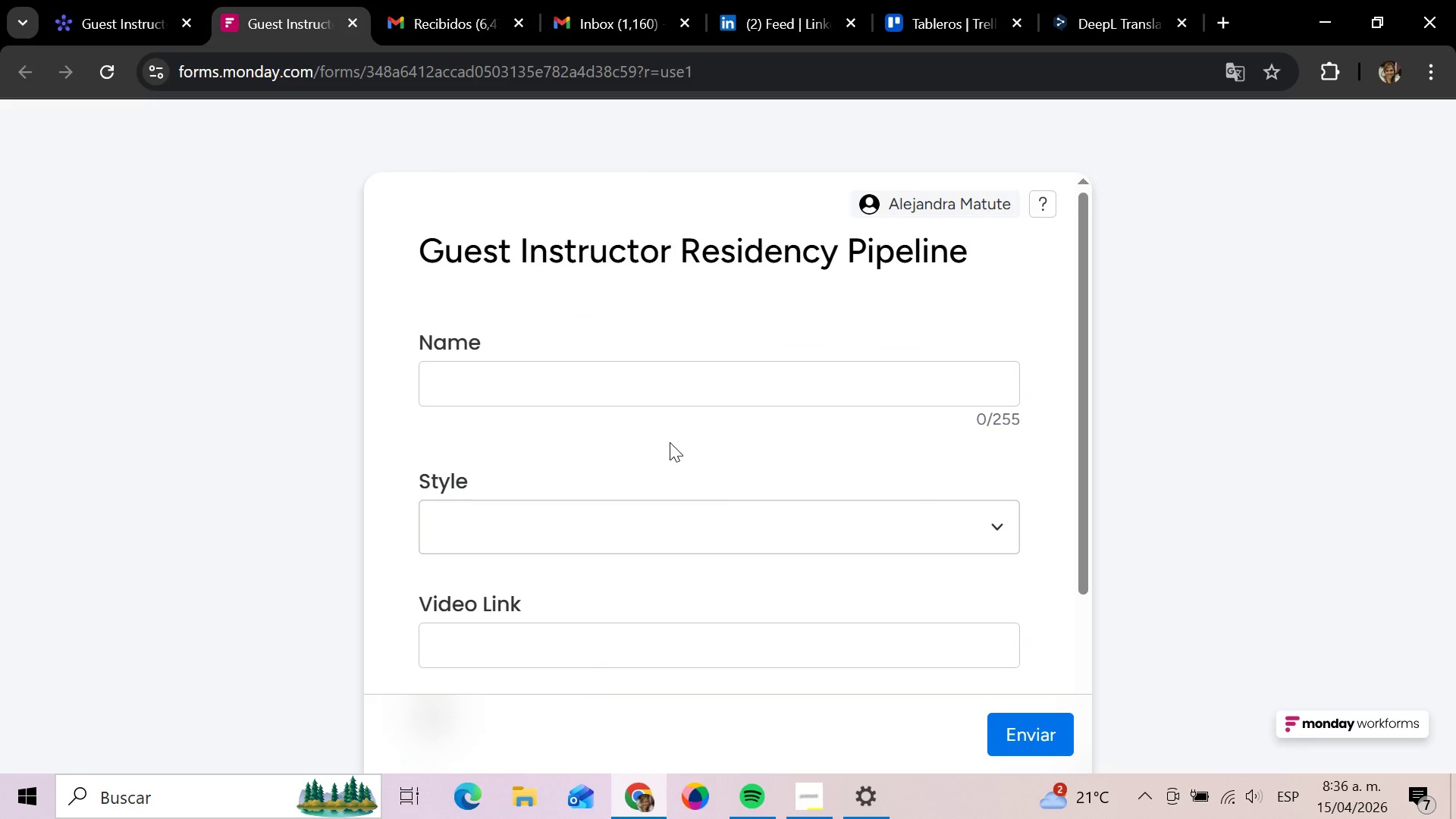 
left_click([149, 0])
 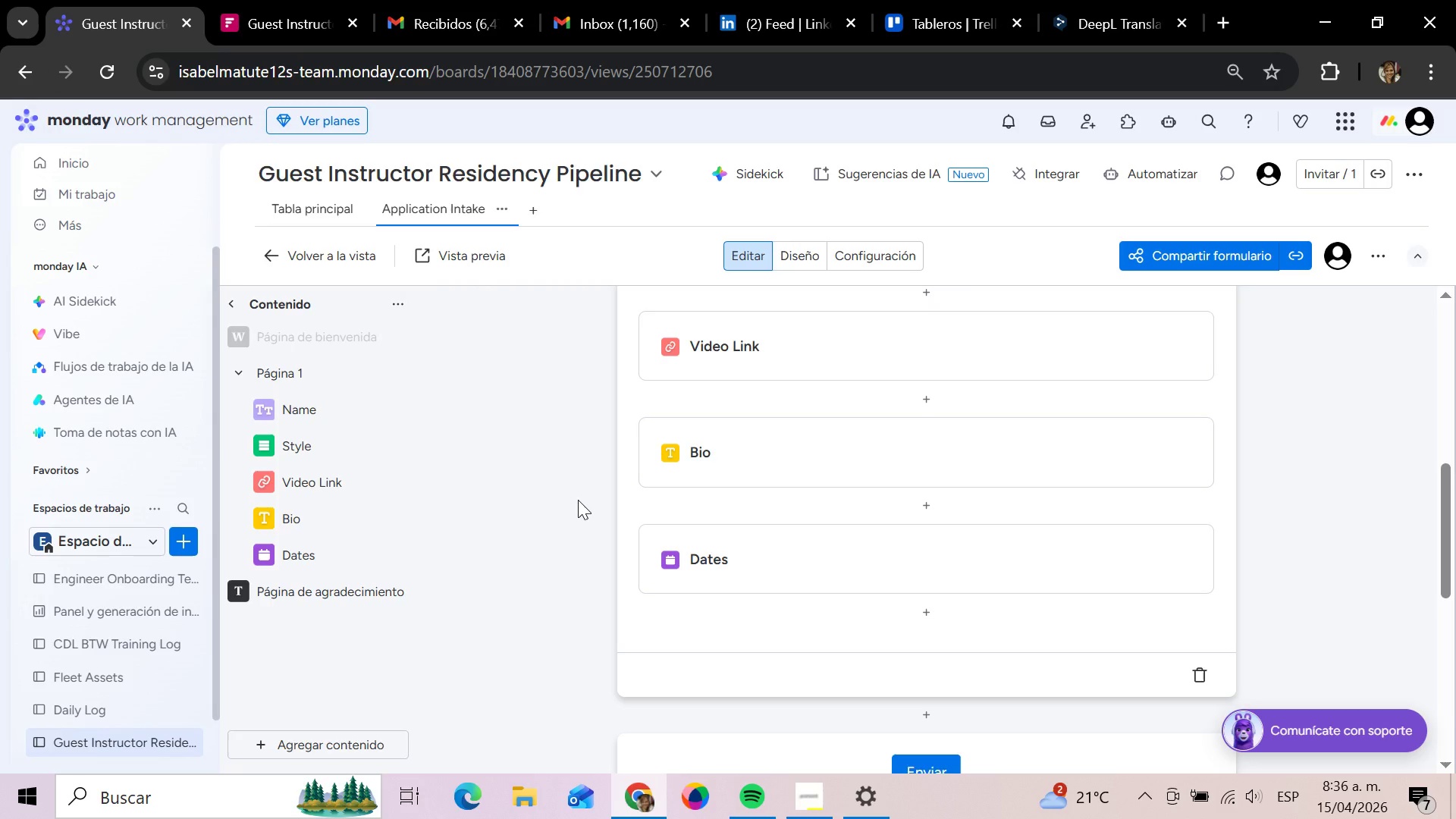 
wait(13.56)
 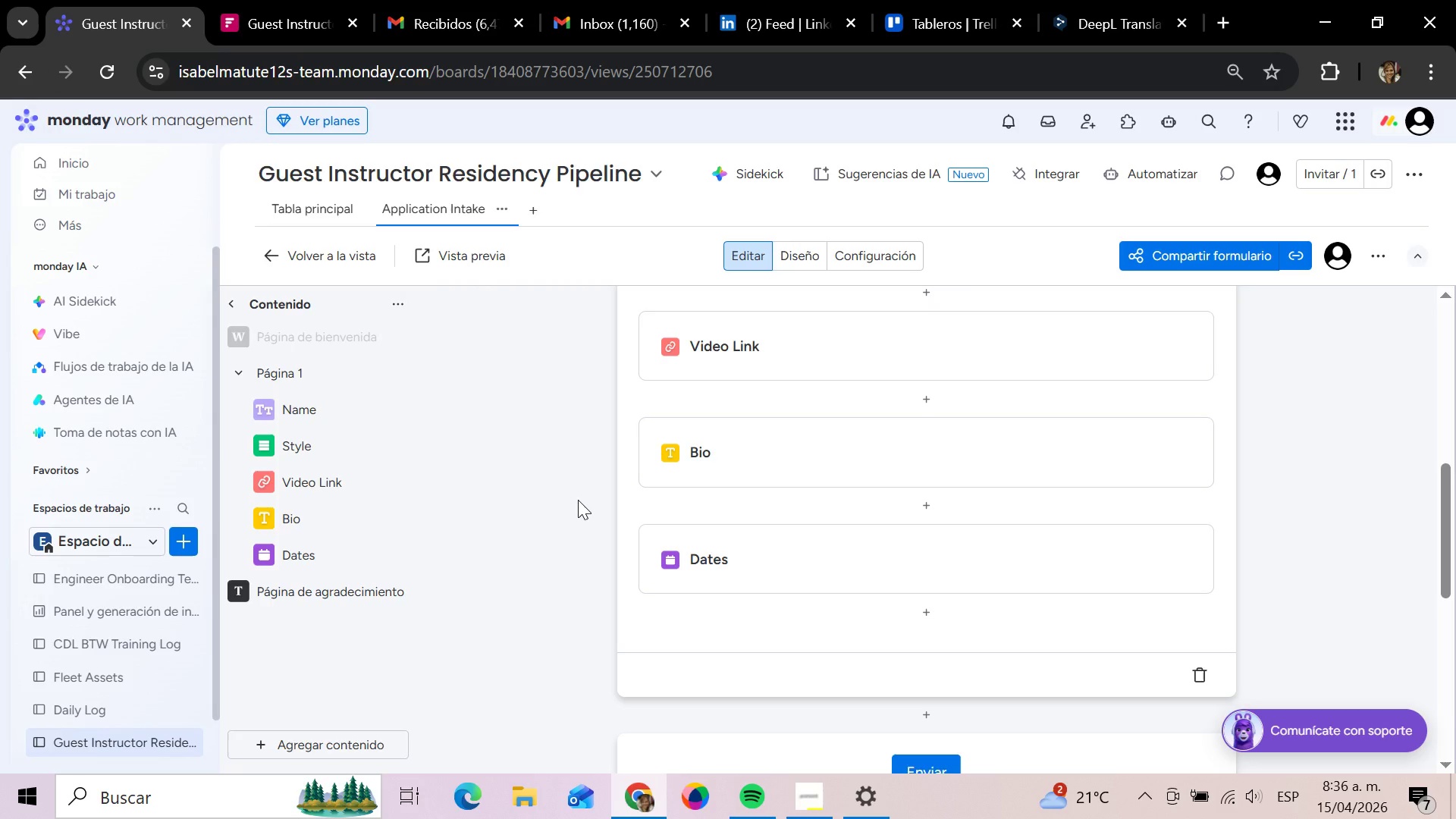 
left_click([327, 0])
 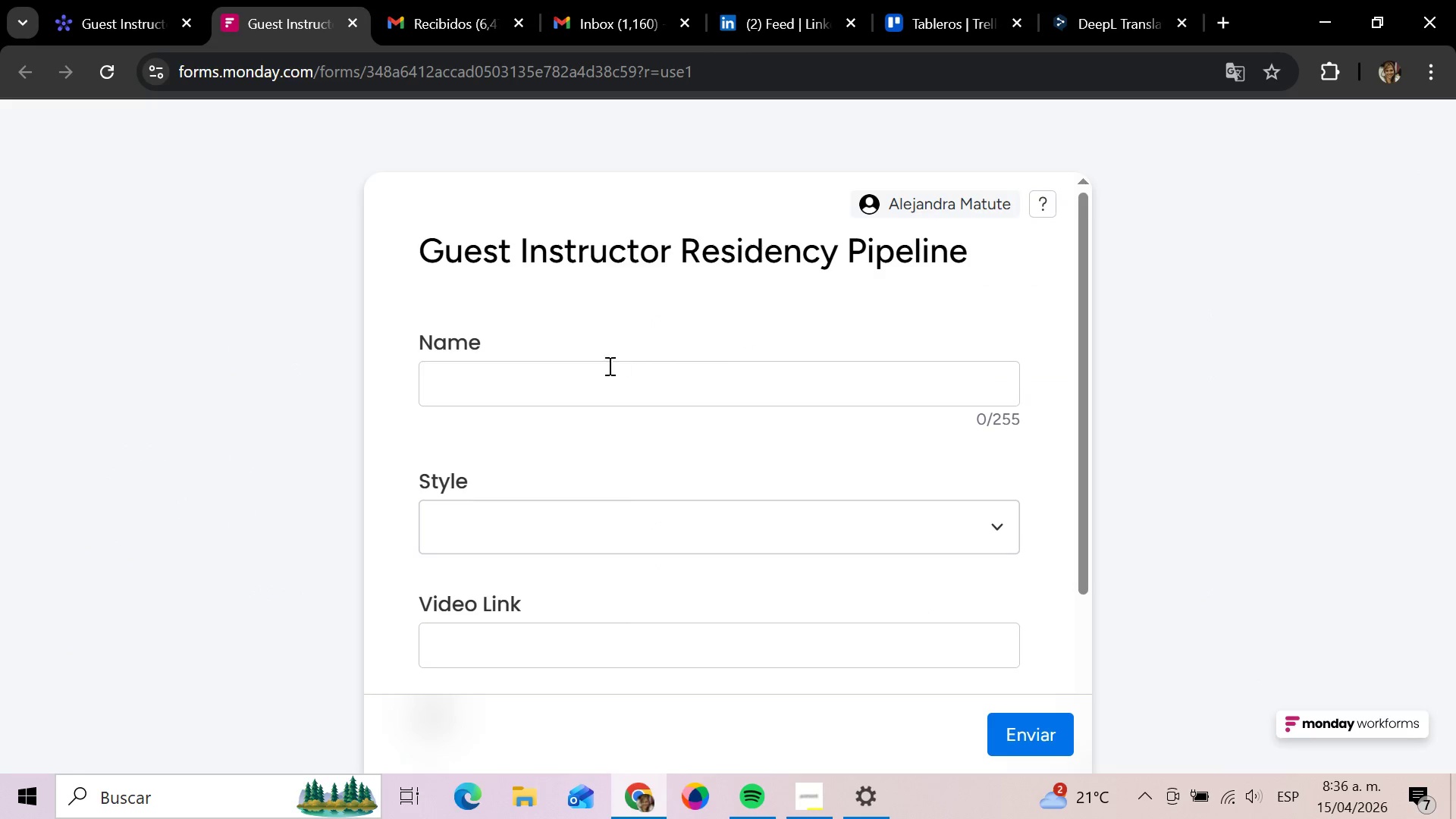 
left_click([606, 389])
 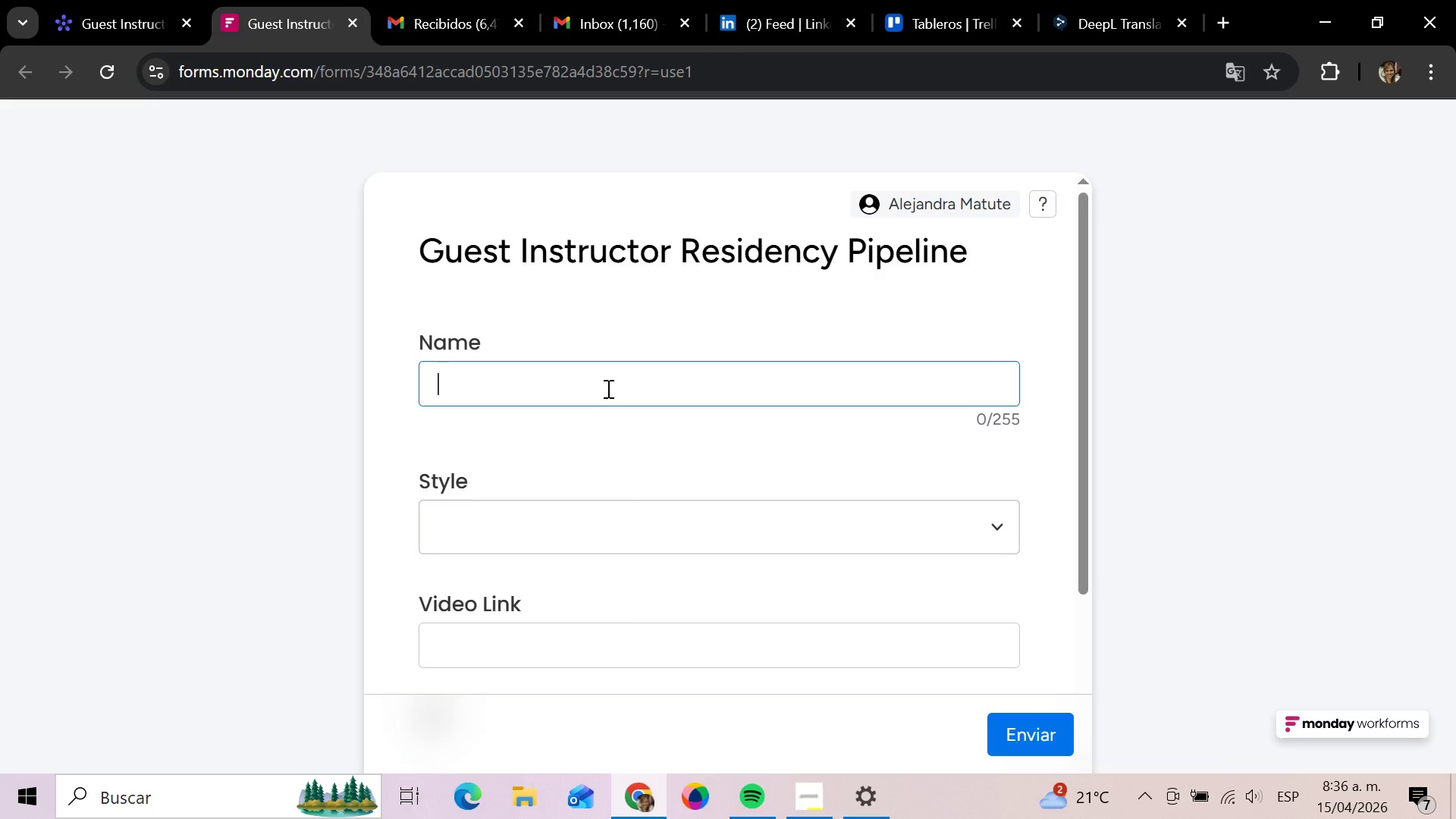 
type(Alejandra MatuteNicolas Rueda)
 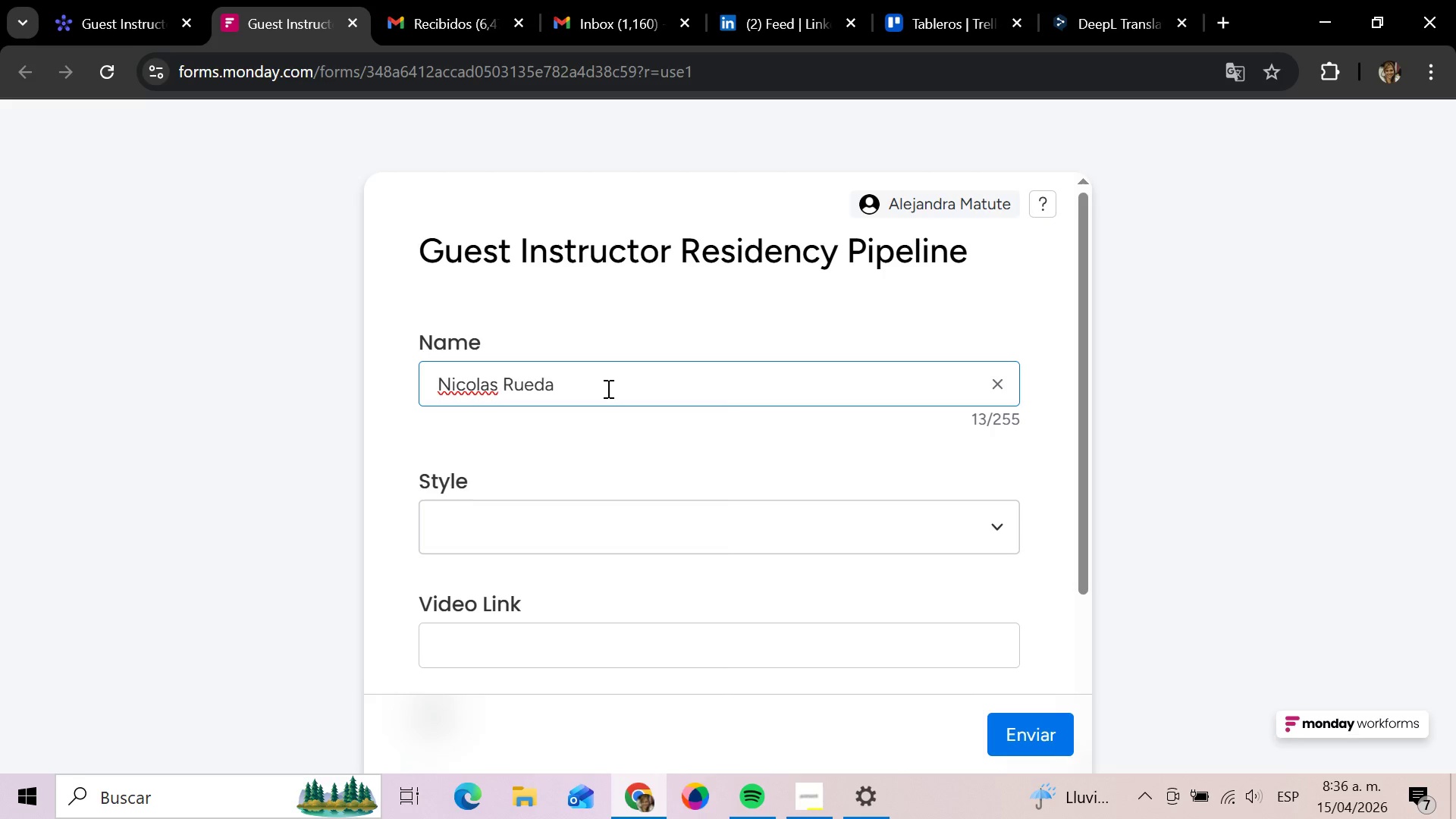 
hold_key(key=Backspace, duration=1.3)
 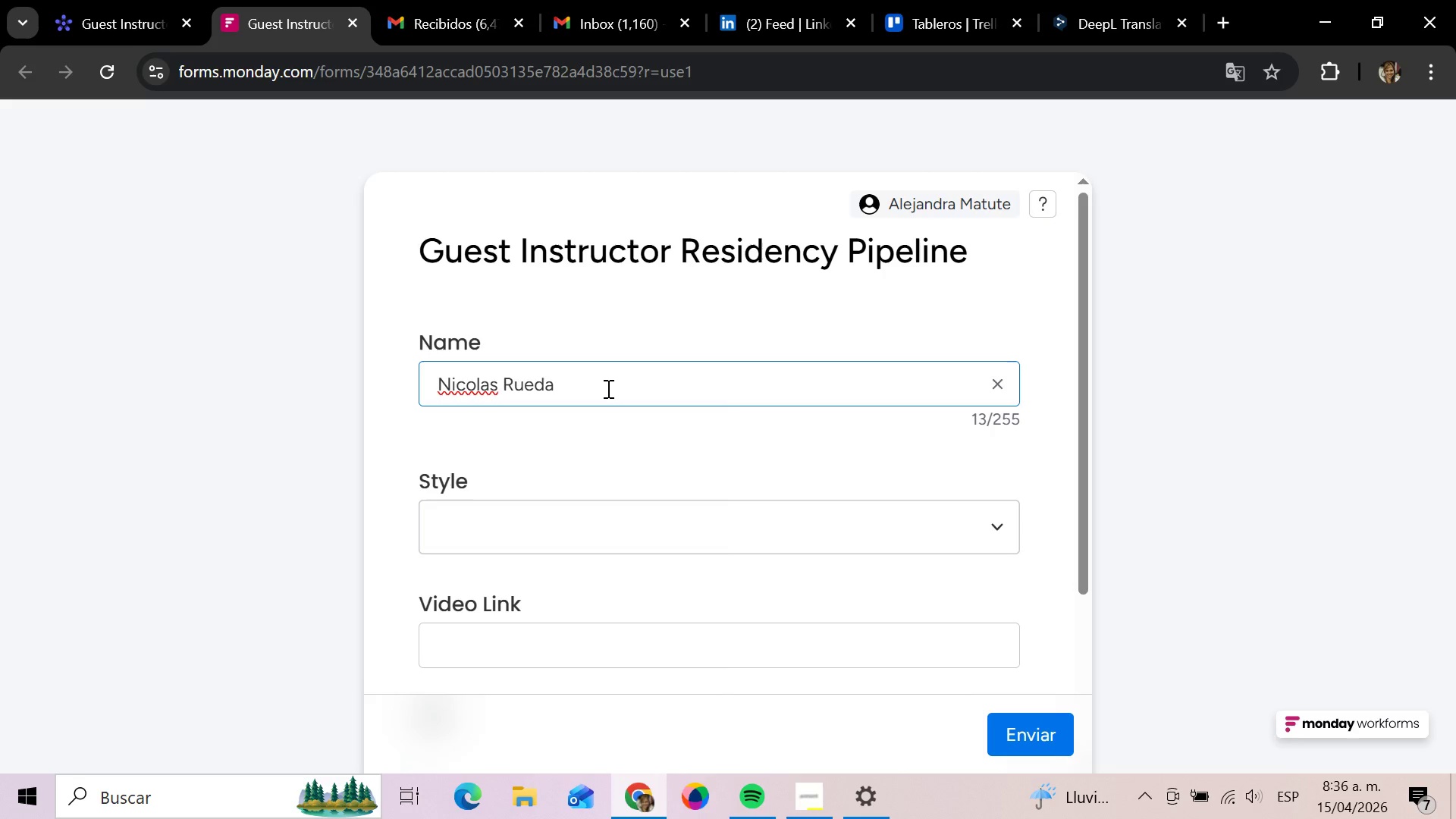 
left_click([744, 520])
 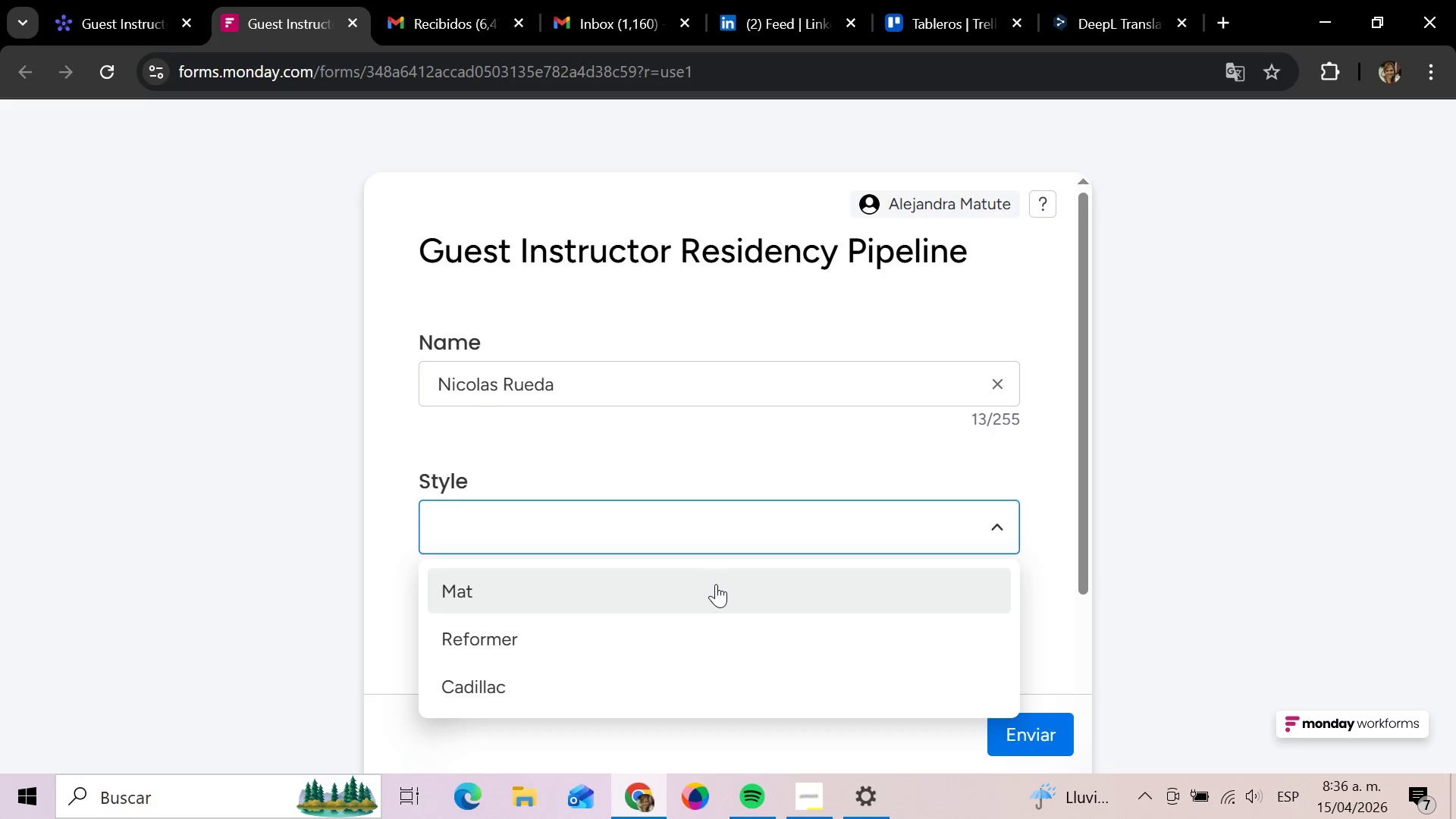 
left_click([716, 586])
 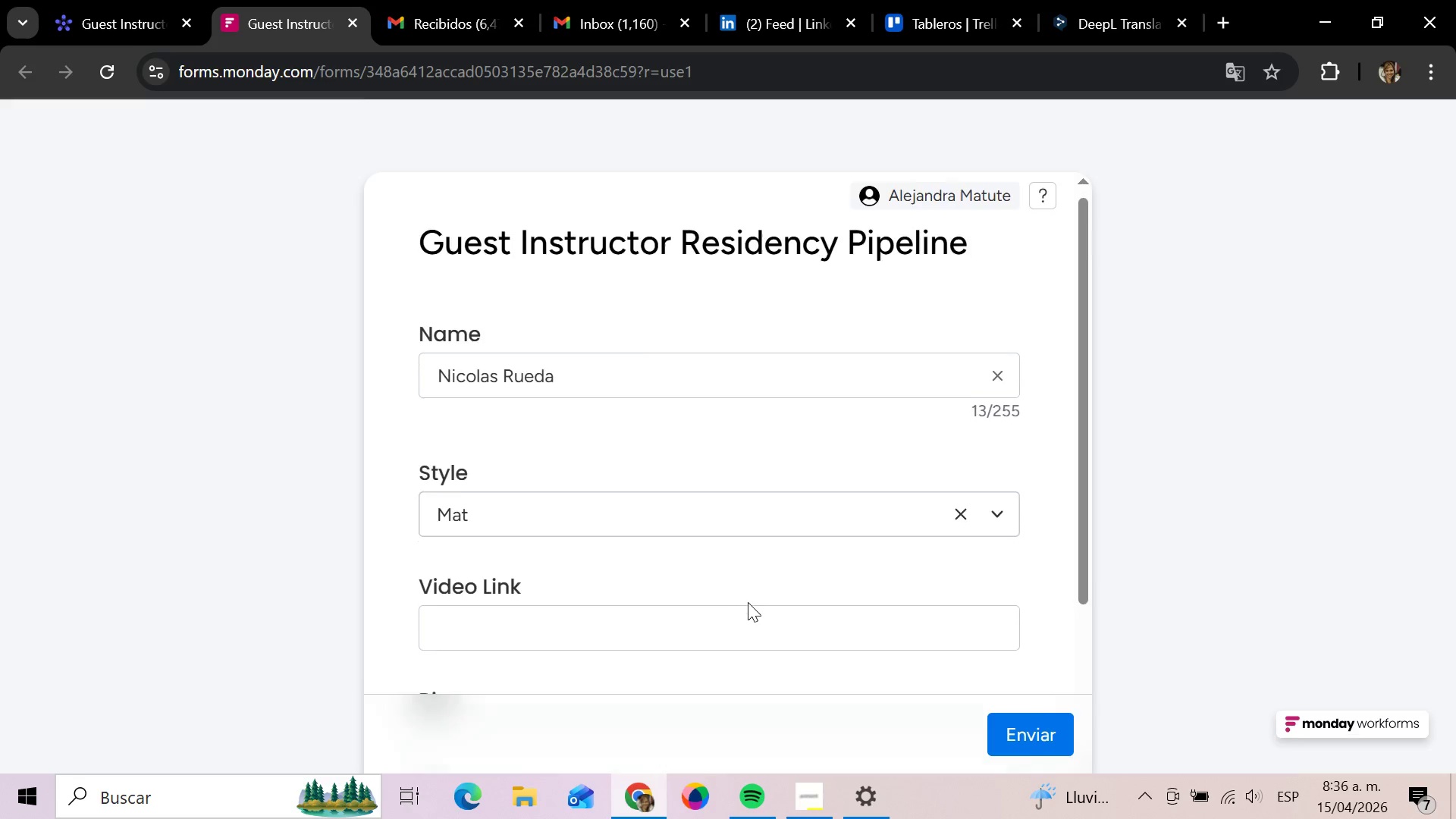 
scroll: coordinate [748, 602], scroll_direction: down, amount: 1.0
 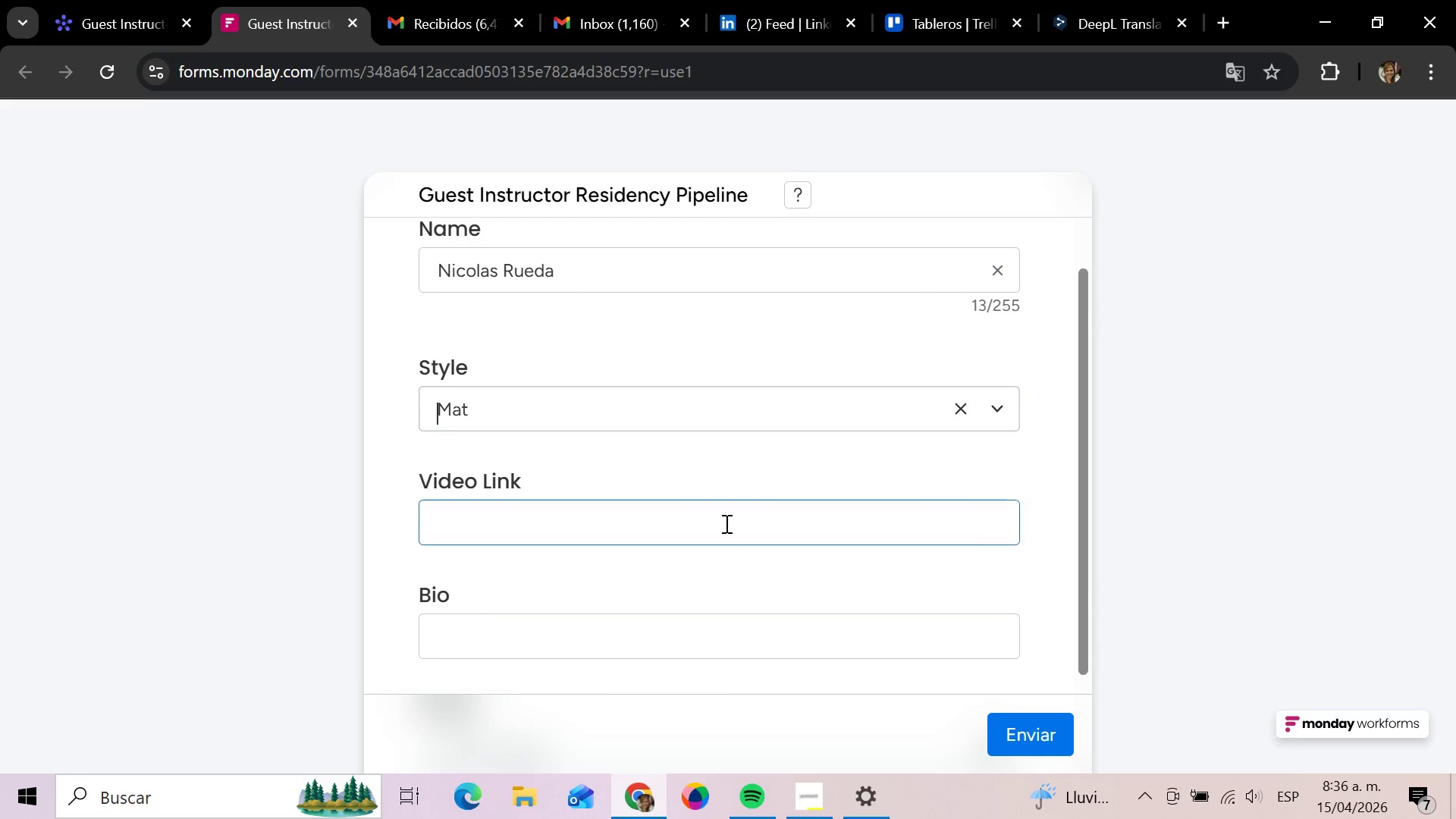 
left_click([725, 523])
 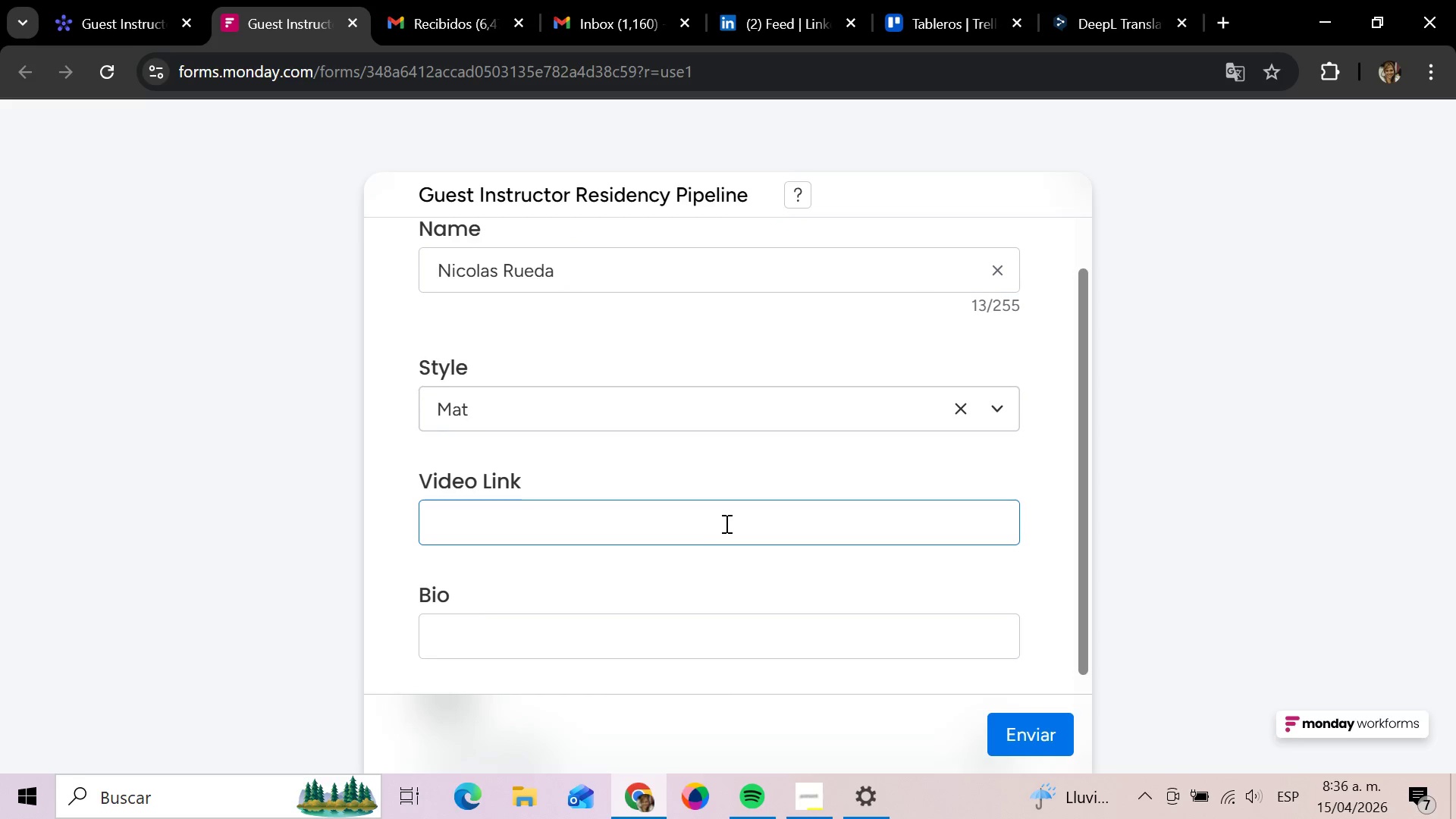 
scroll: coordinate [725, 523], scroll_direction: down, amount: 2.0
 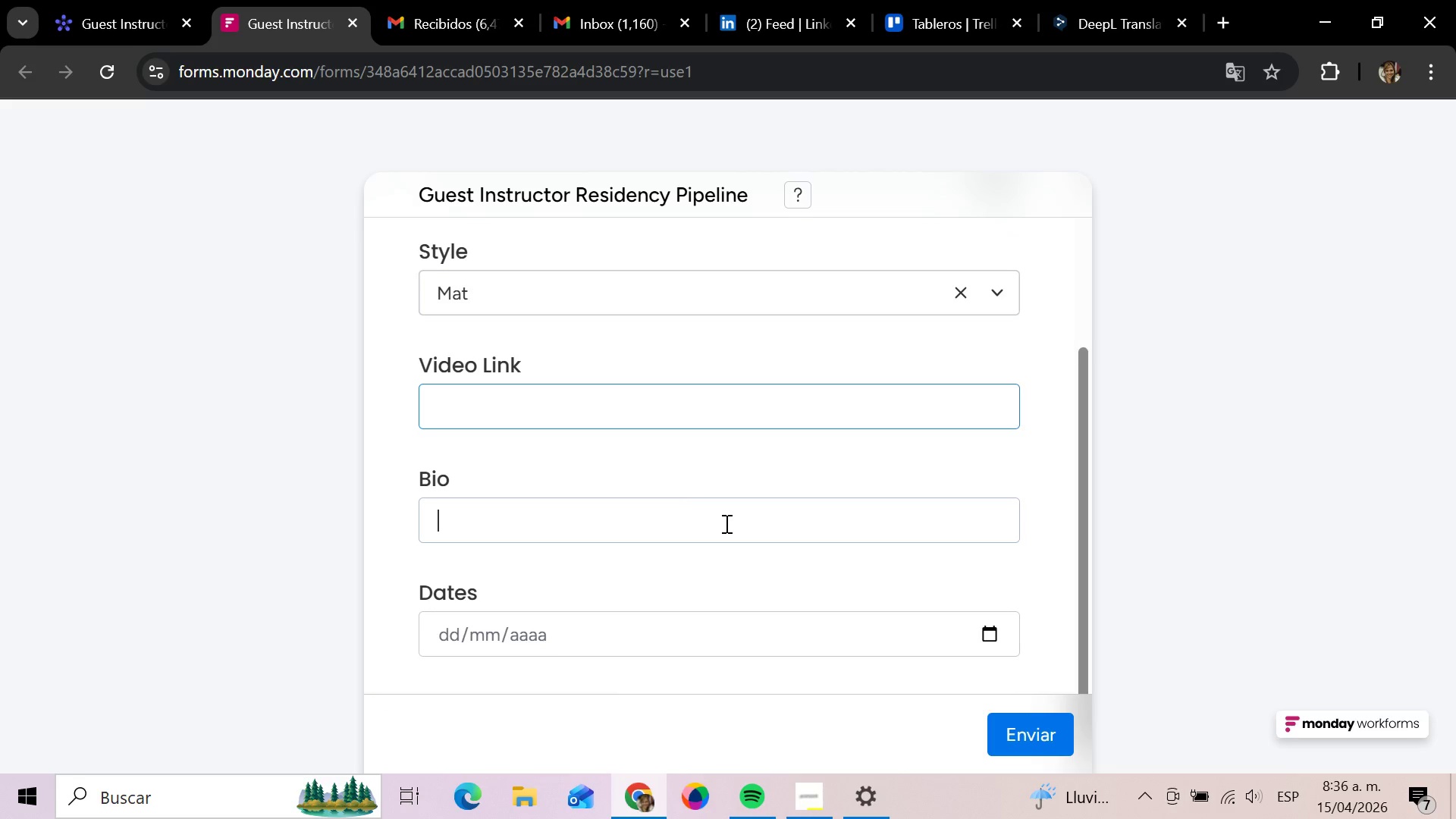 
left_click([725, 523])
 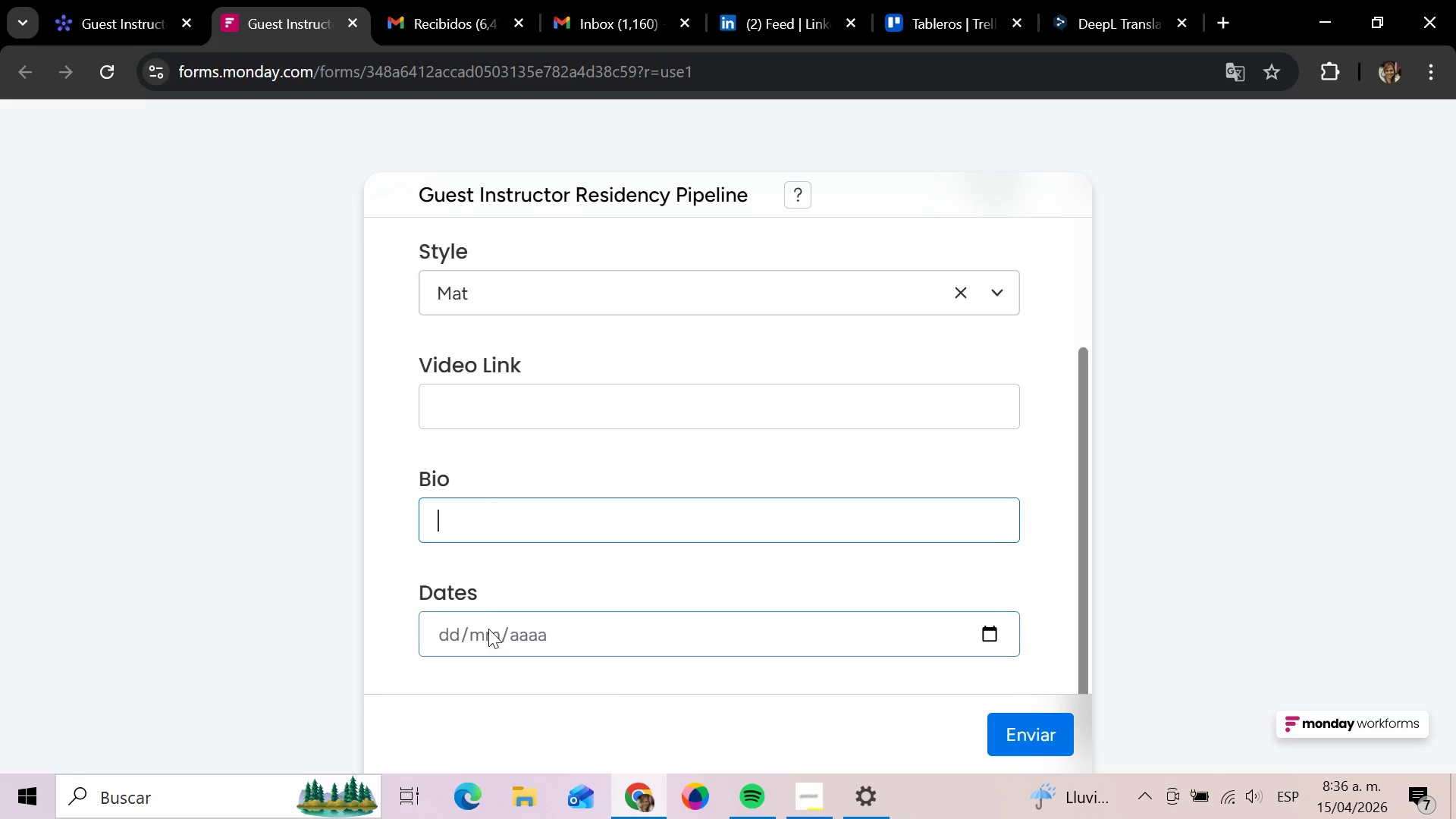 
left_click([458, 633])
 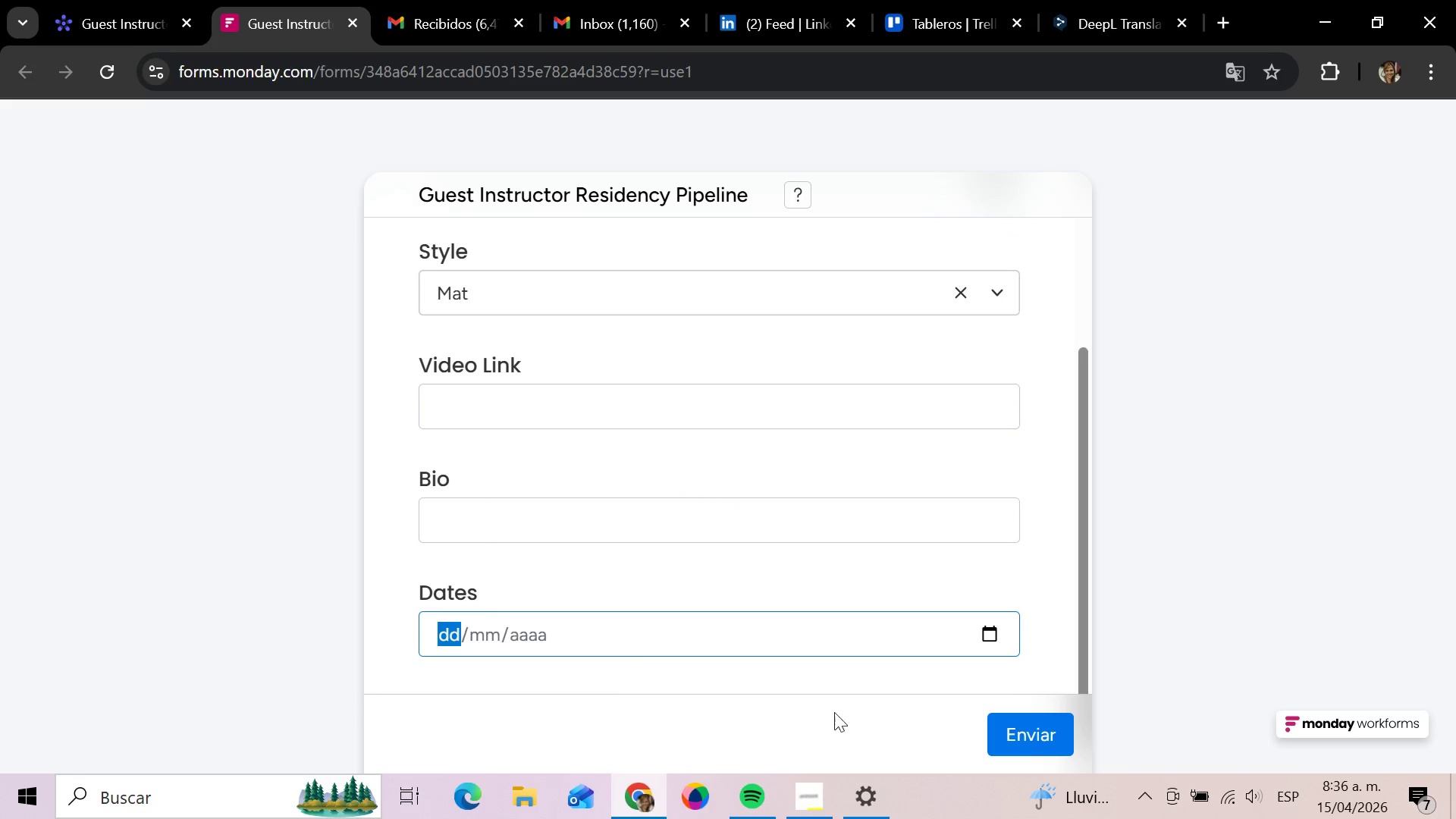 
left_click([987, 637])
 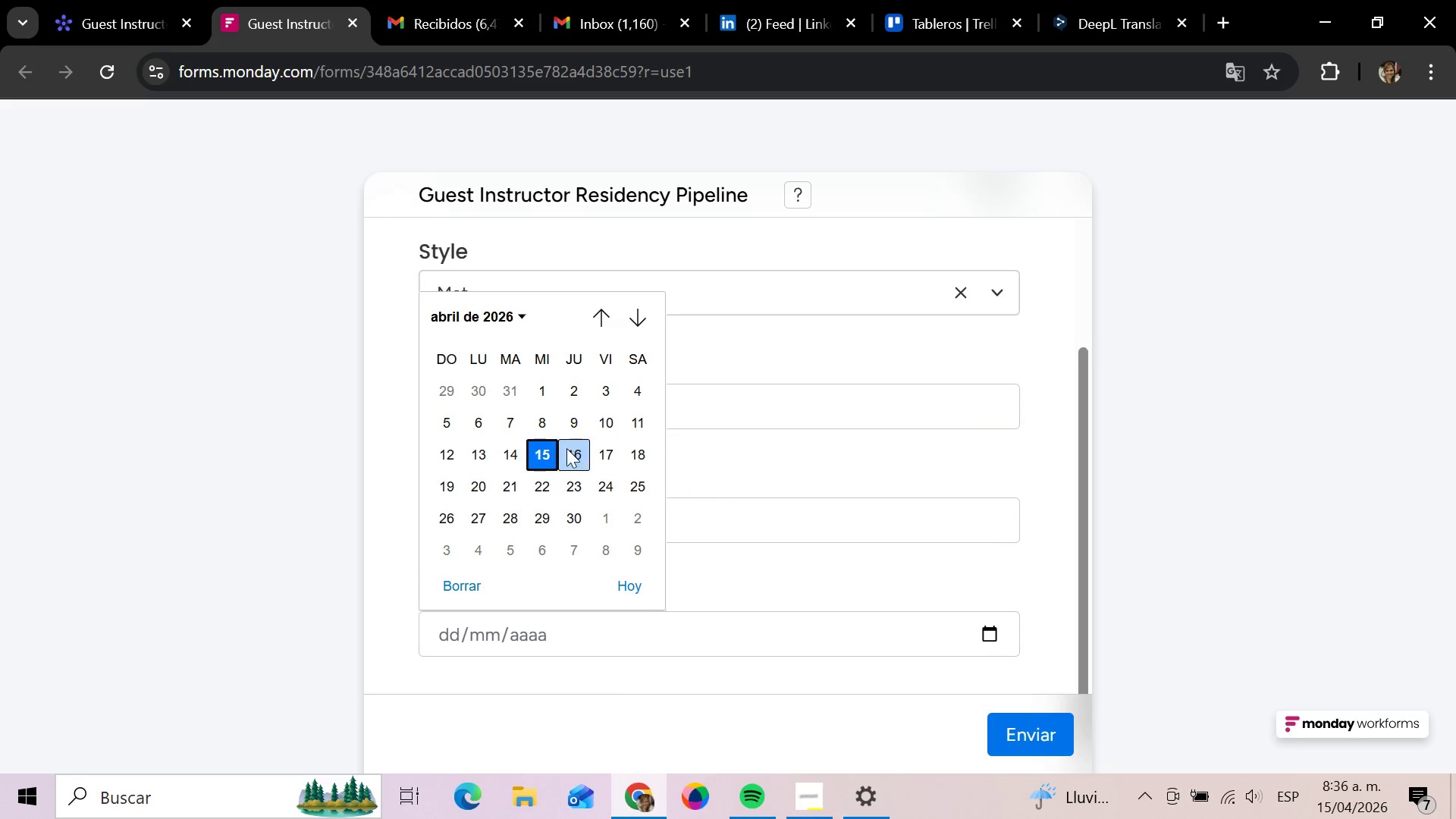 
left_click([525, 457])
 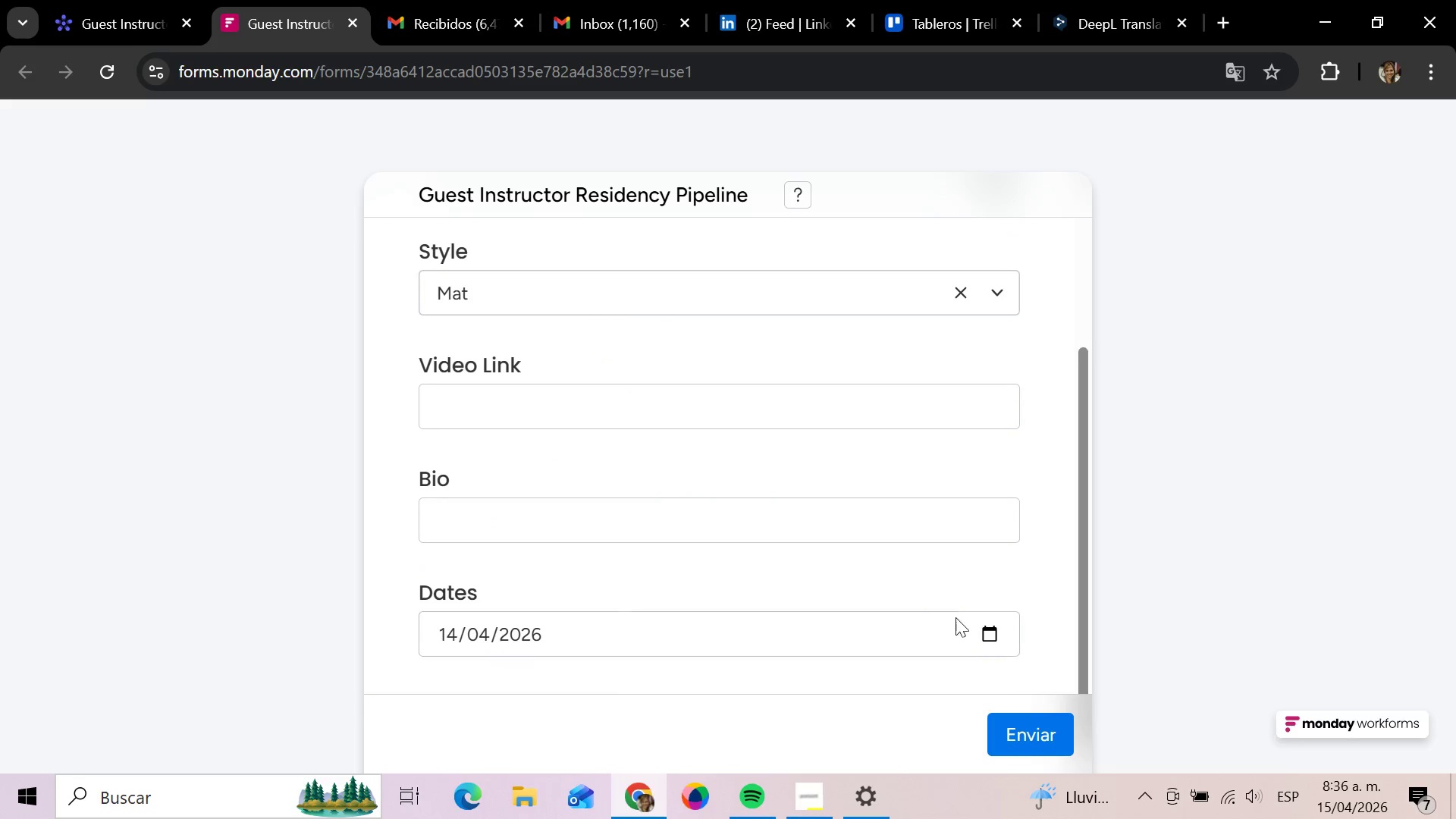 
left_click([1000, 633])
 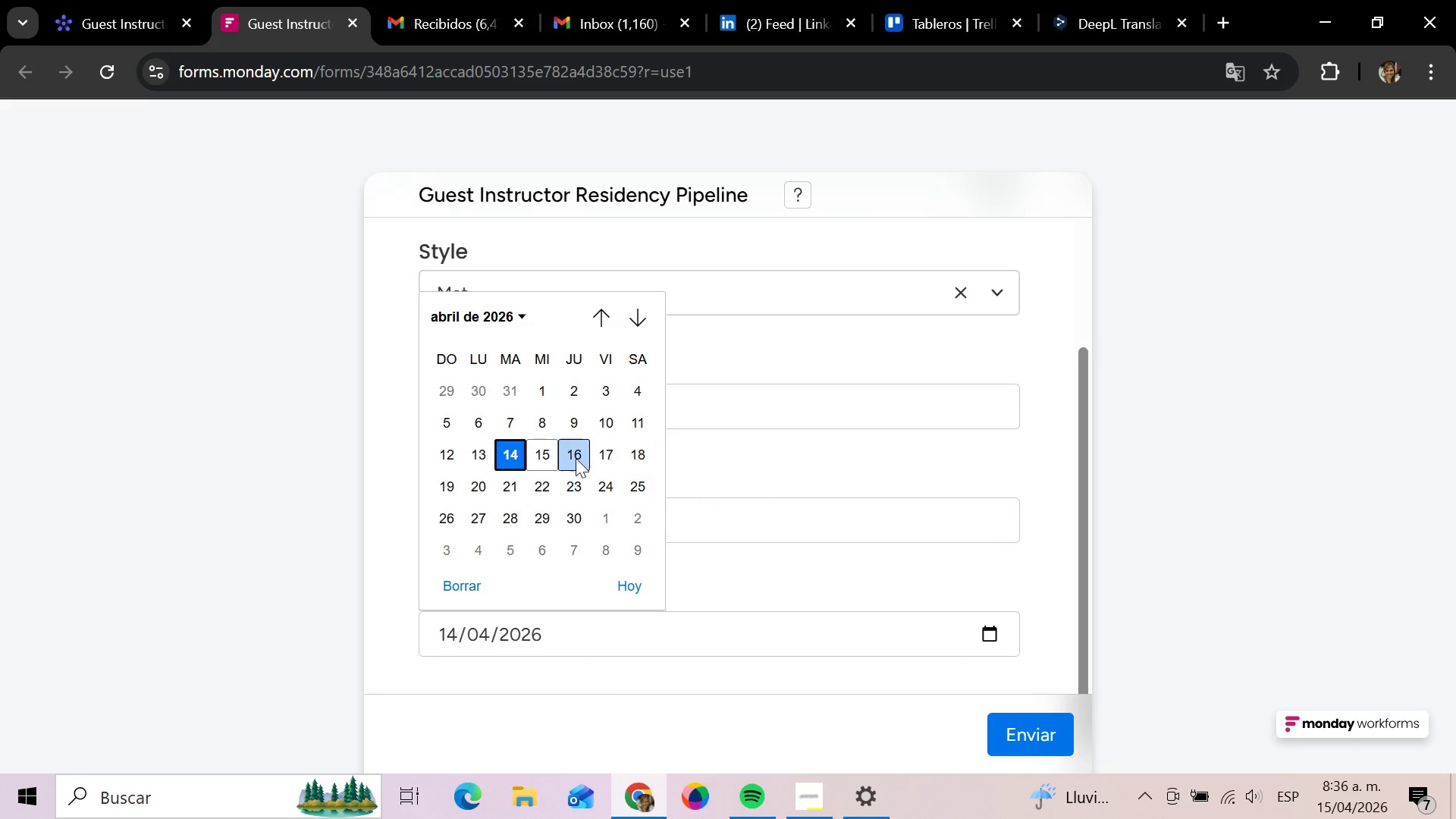 
left_click([556, 453])
 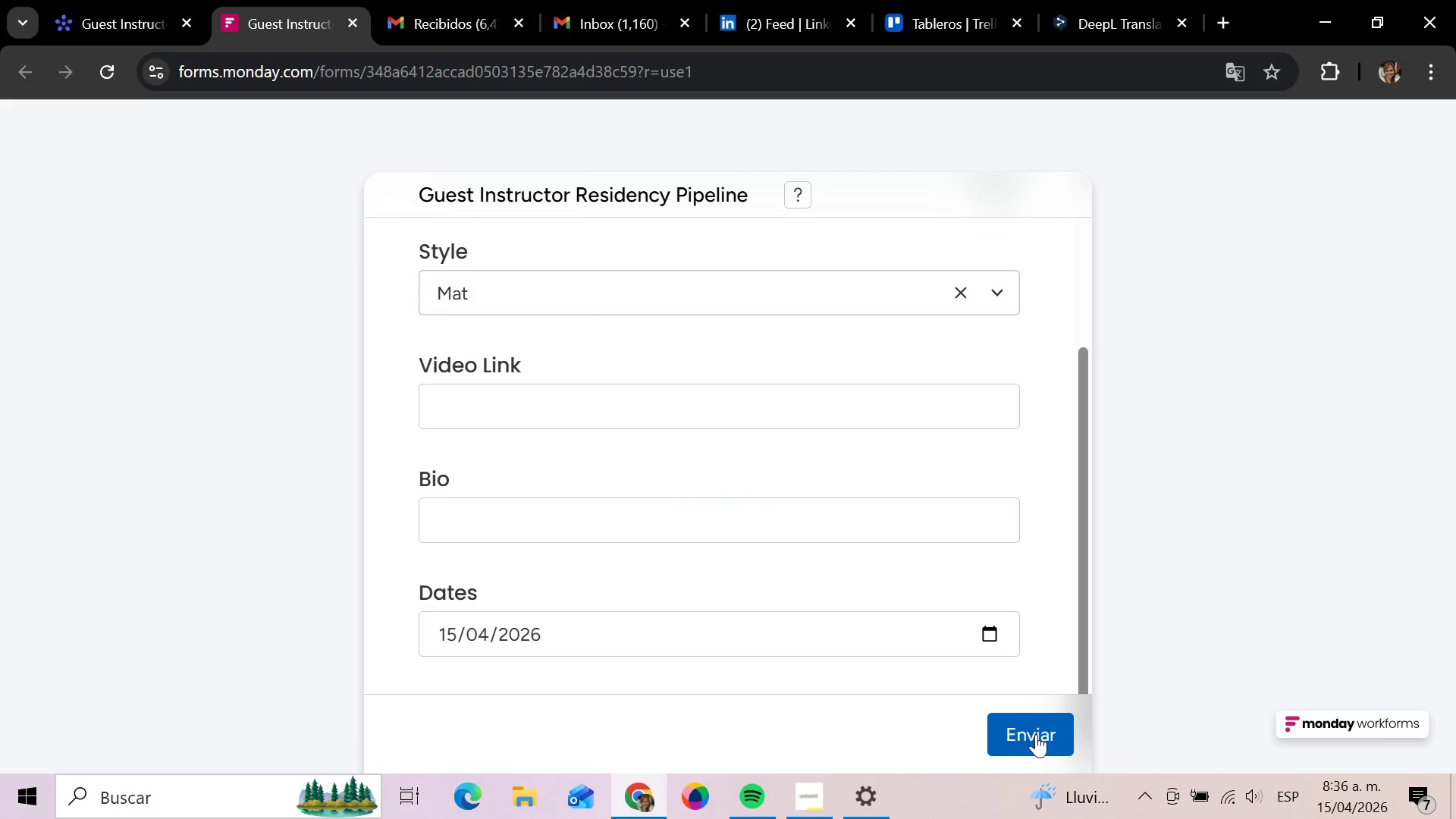 
left_click([1040, 739])
 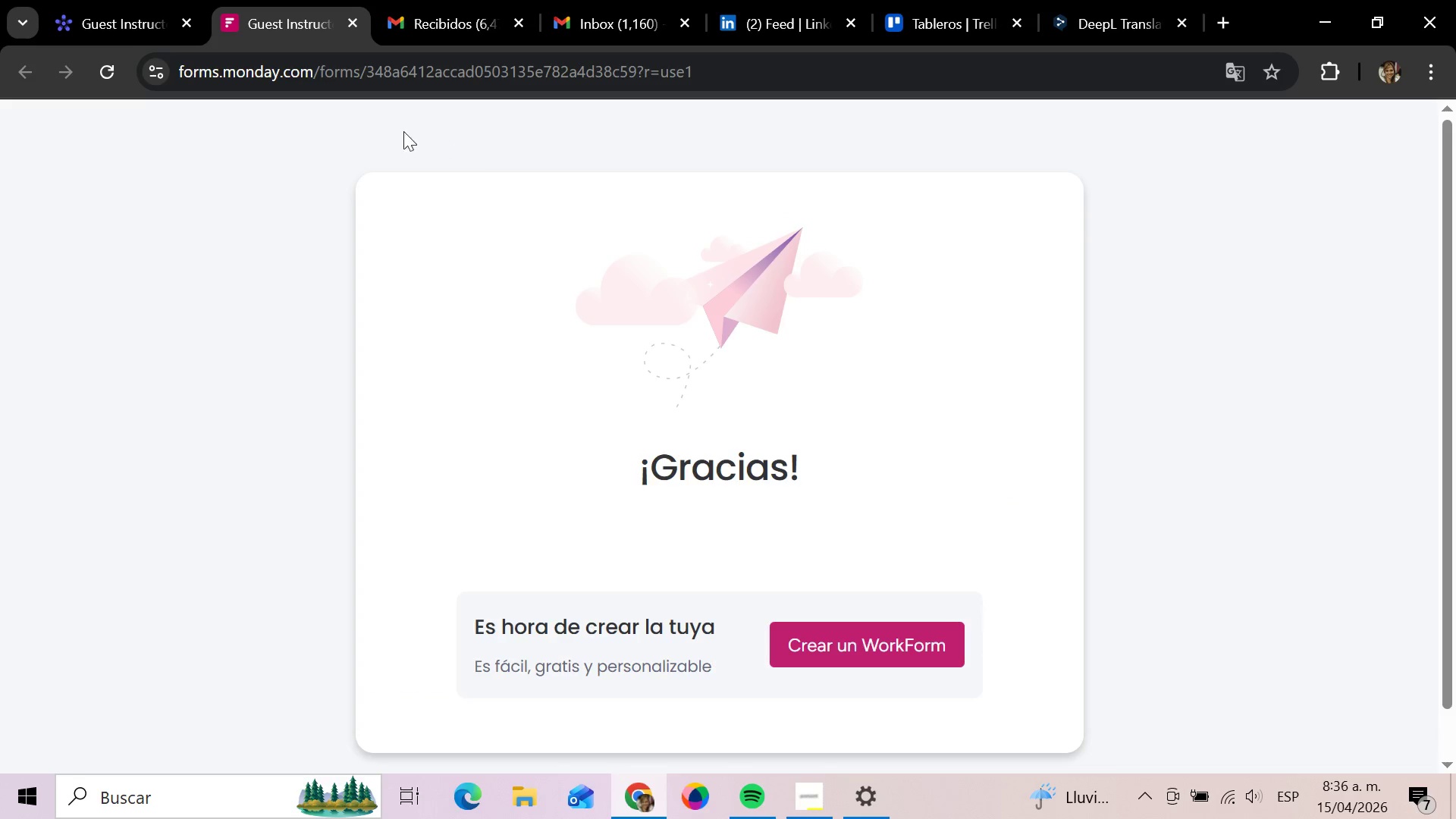 
wait(6.69)
 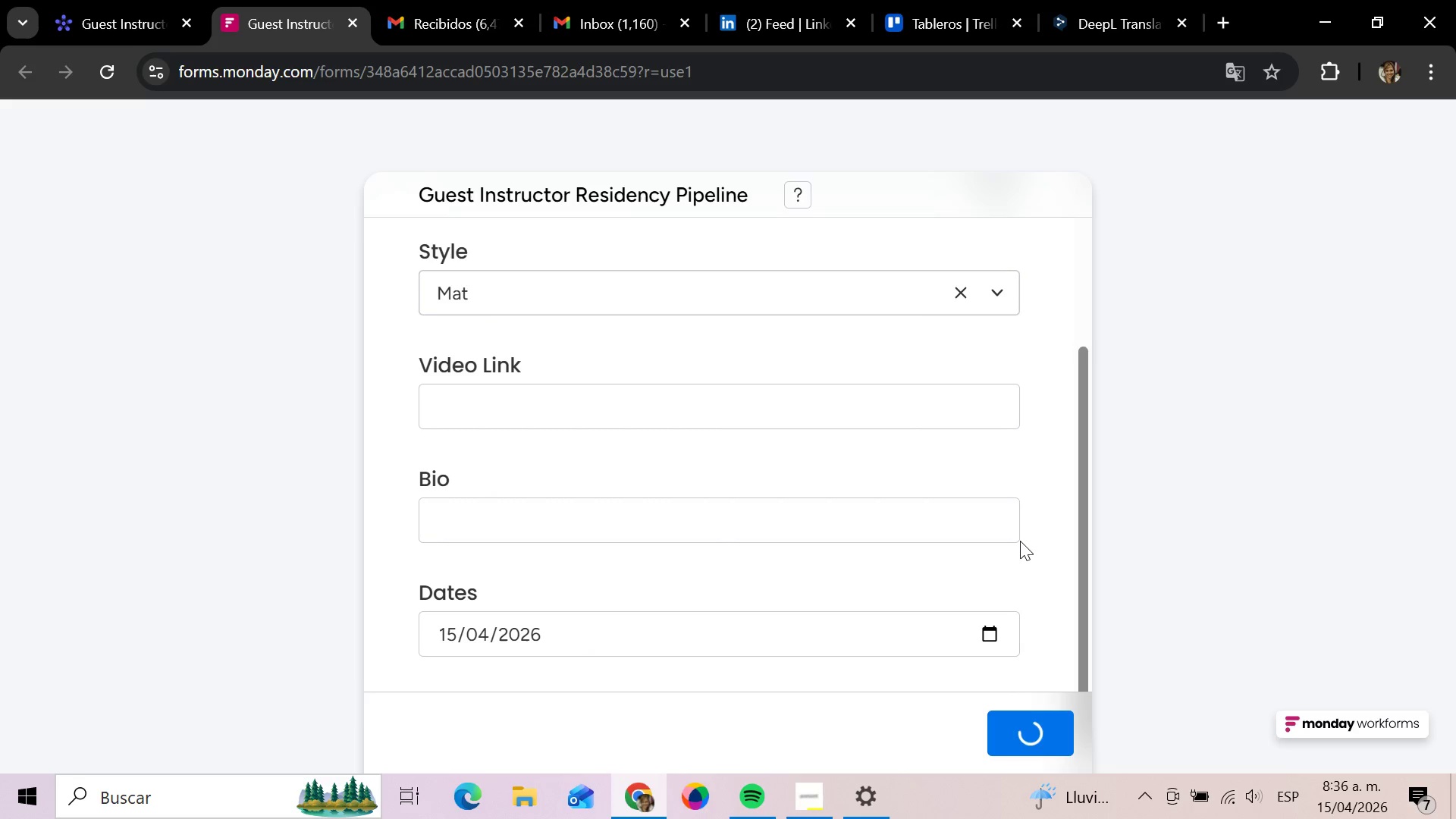 
left_click([155, 19])
 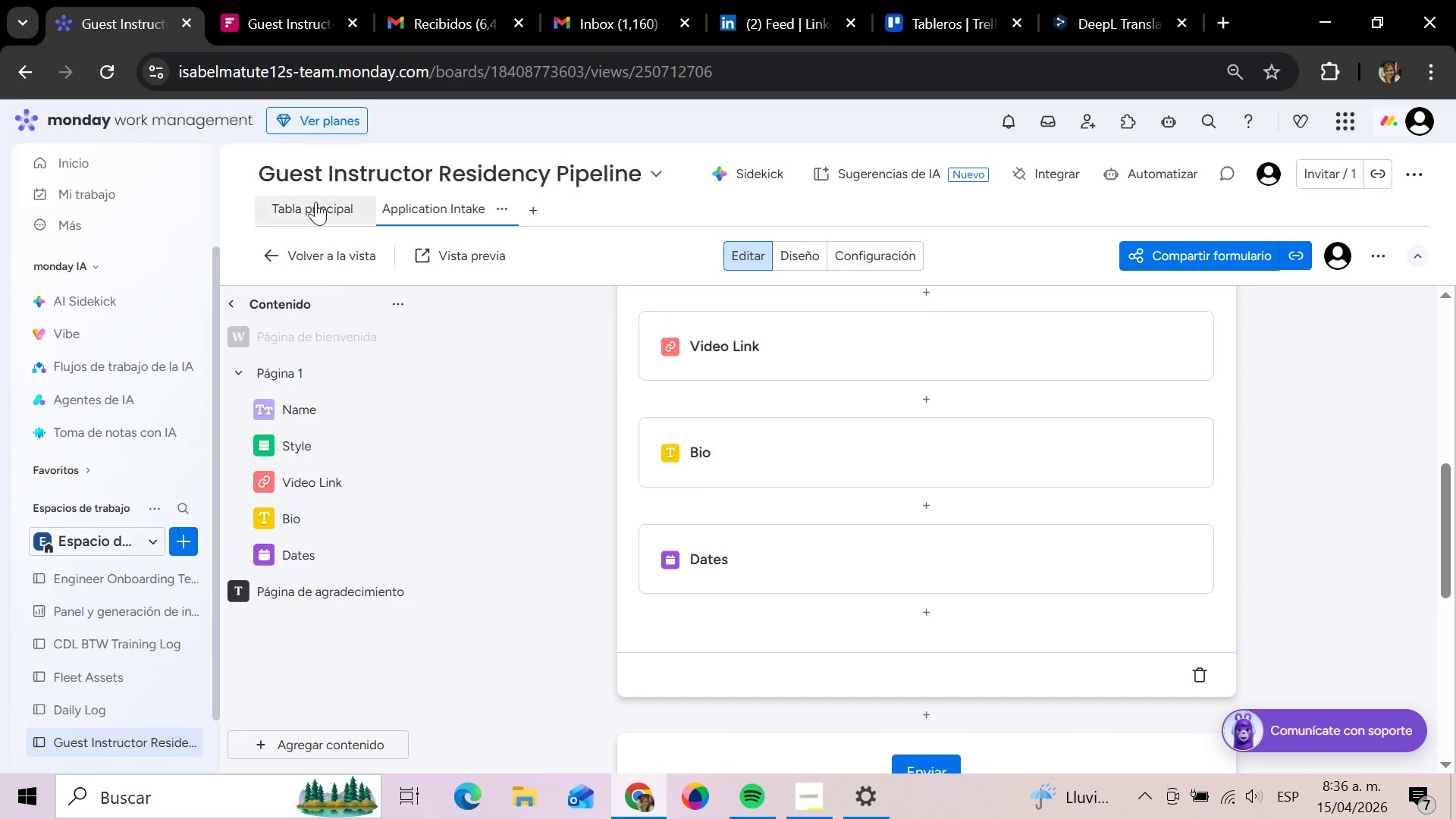 
left_click([318, 207])
 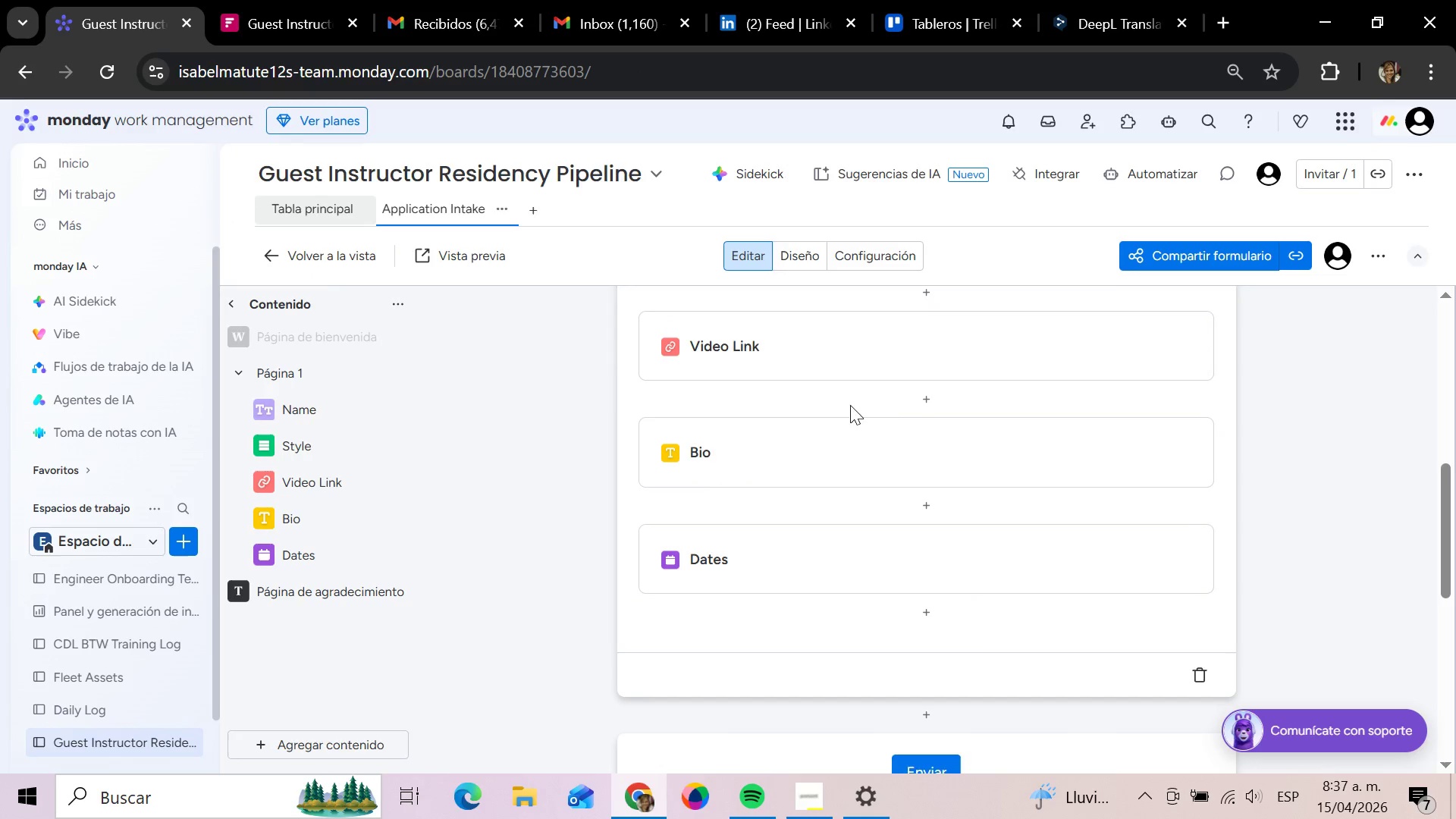 
mouse_move([891, 420])
 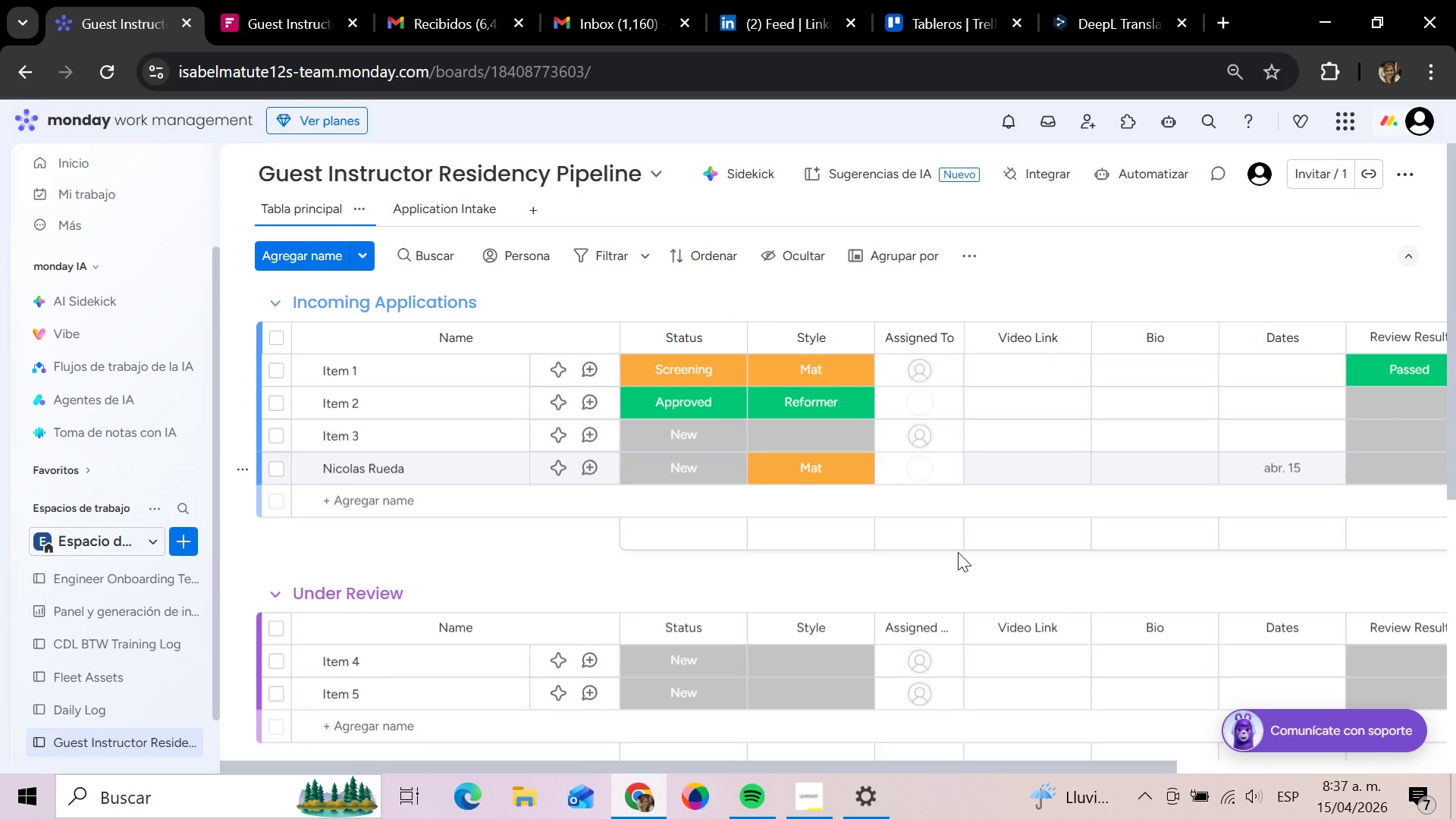 
scroll: coordinate [958, 552], scroll_direction: up, amount: 3.0
 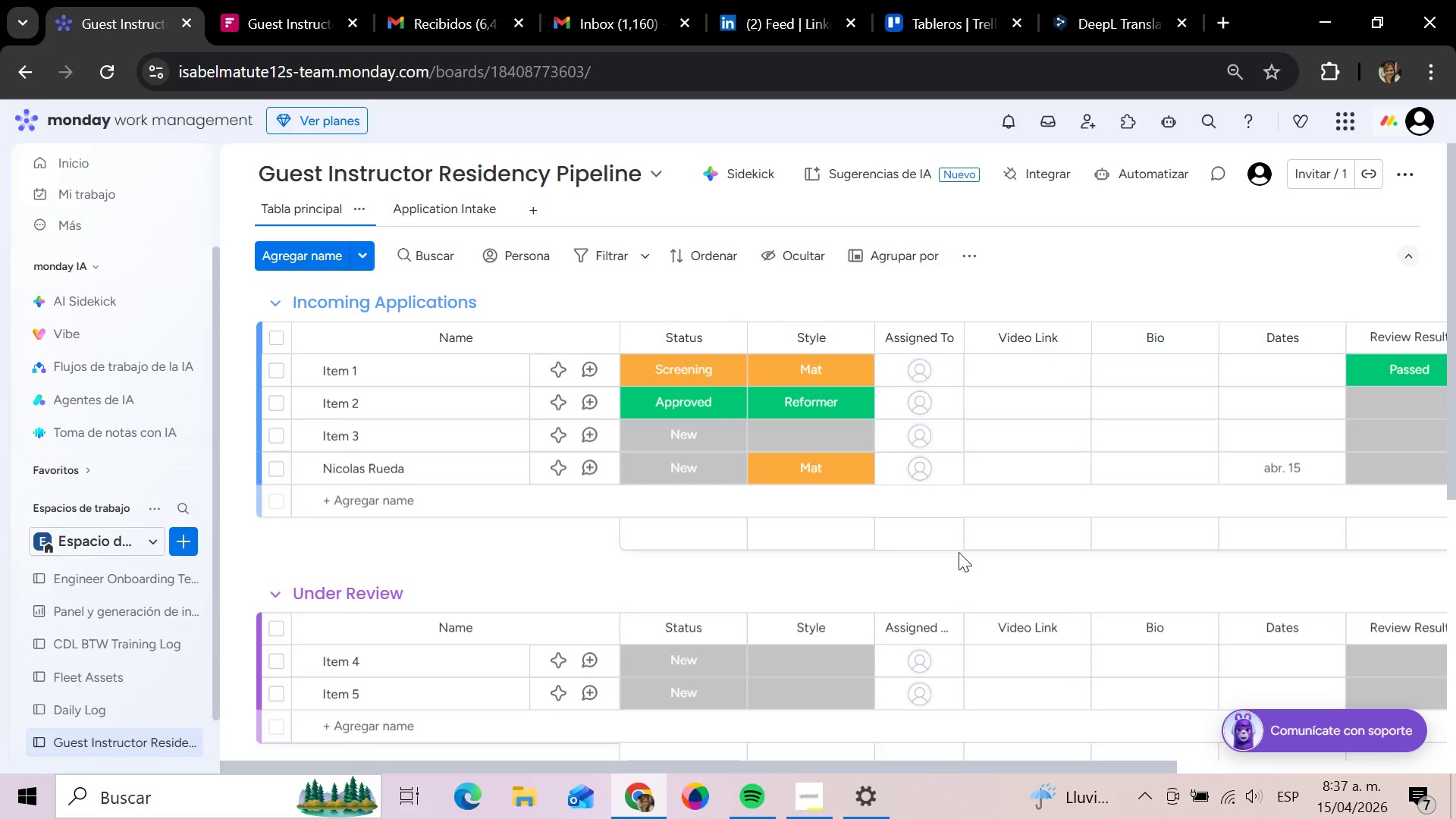 
scroll: coordinate [959, 552], scroll_direction: down, amount: 2.0
 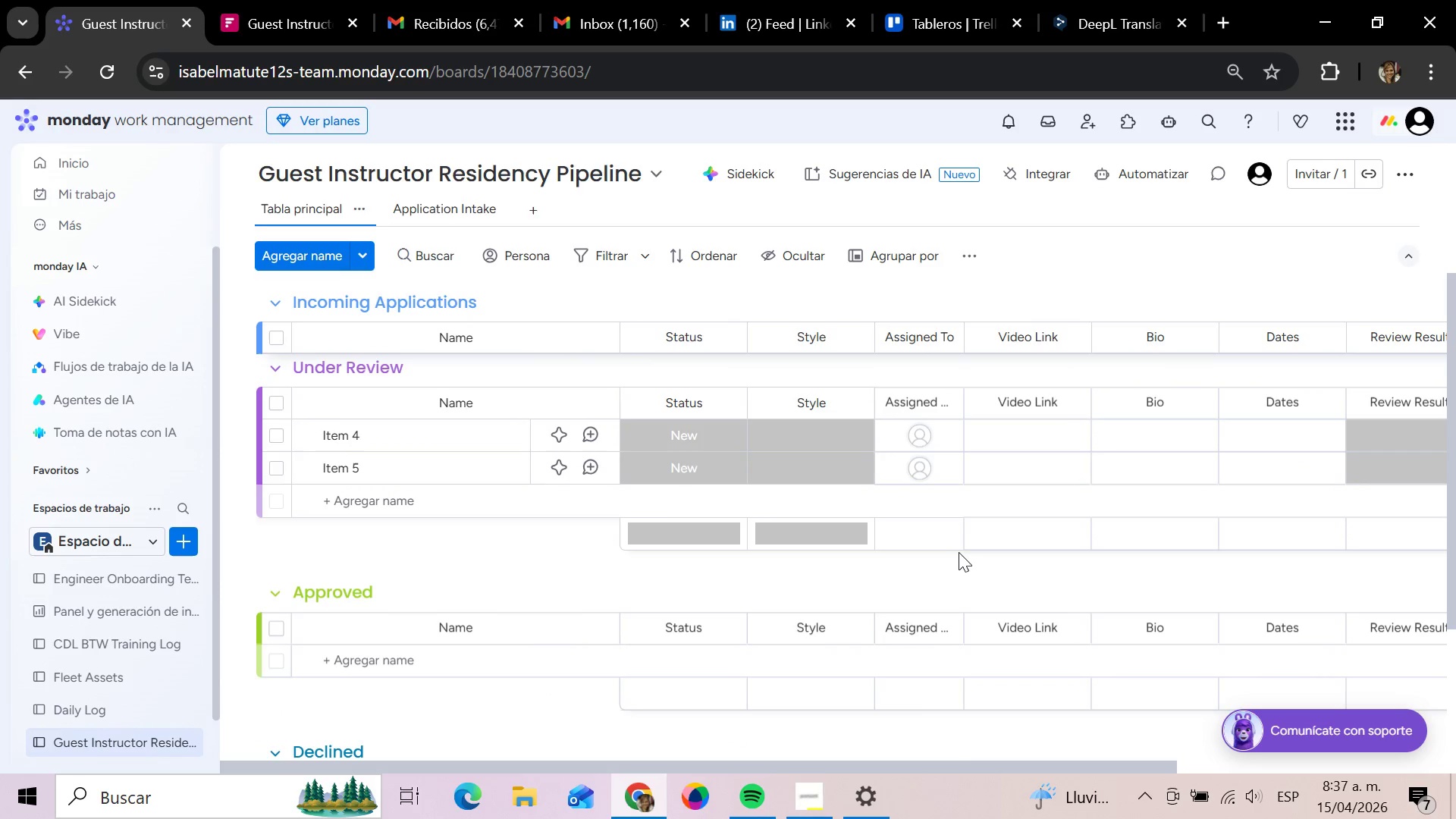 
scroll: coordinate [959, 552], scroll_direction: up, amount: 5.0
 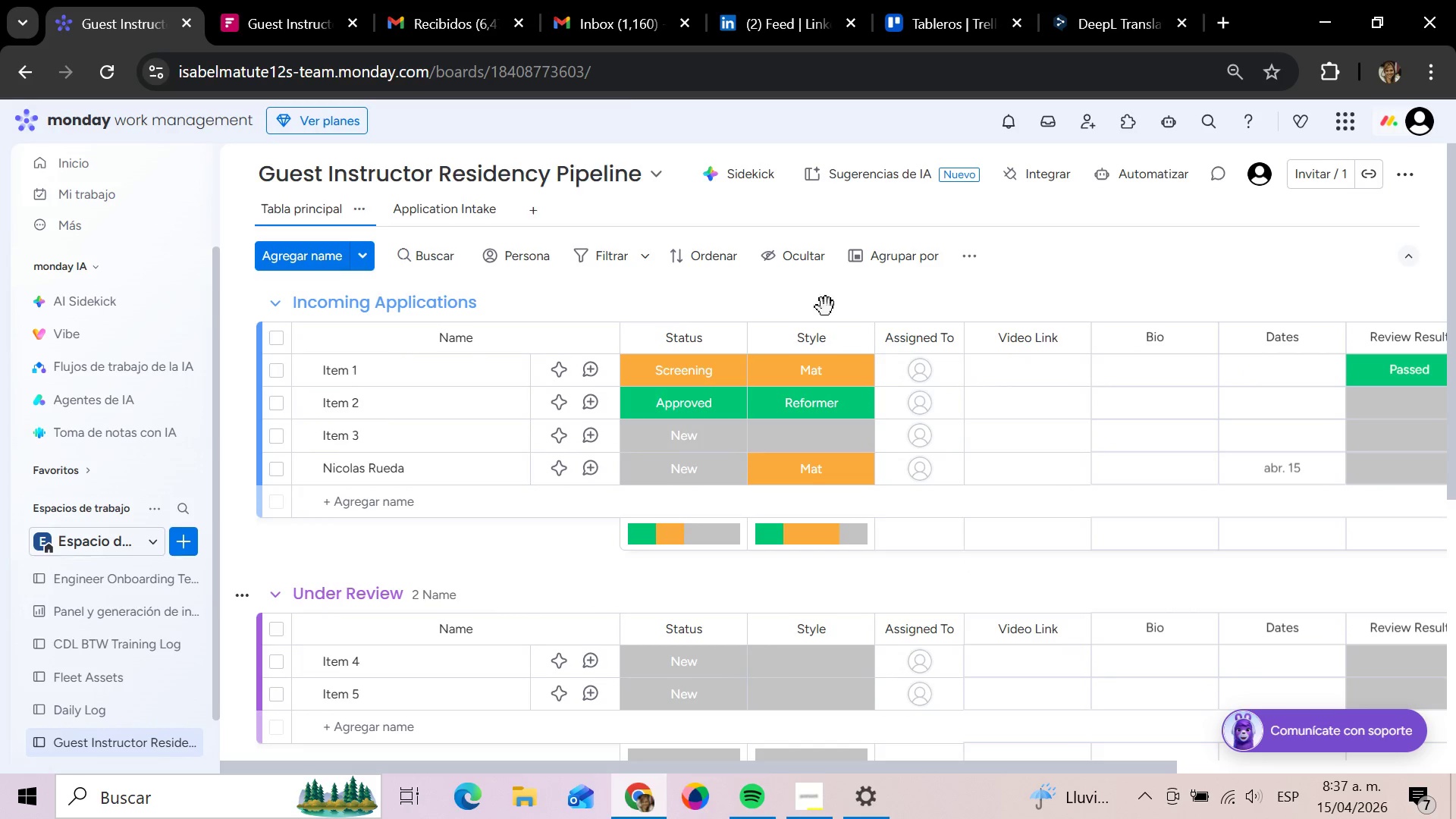 
left_click([316, 0])
 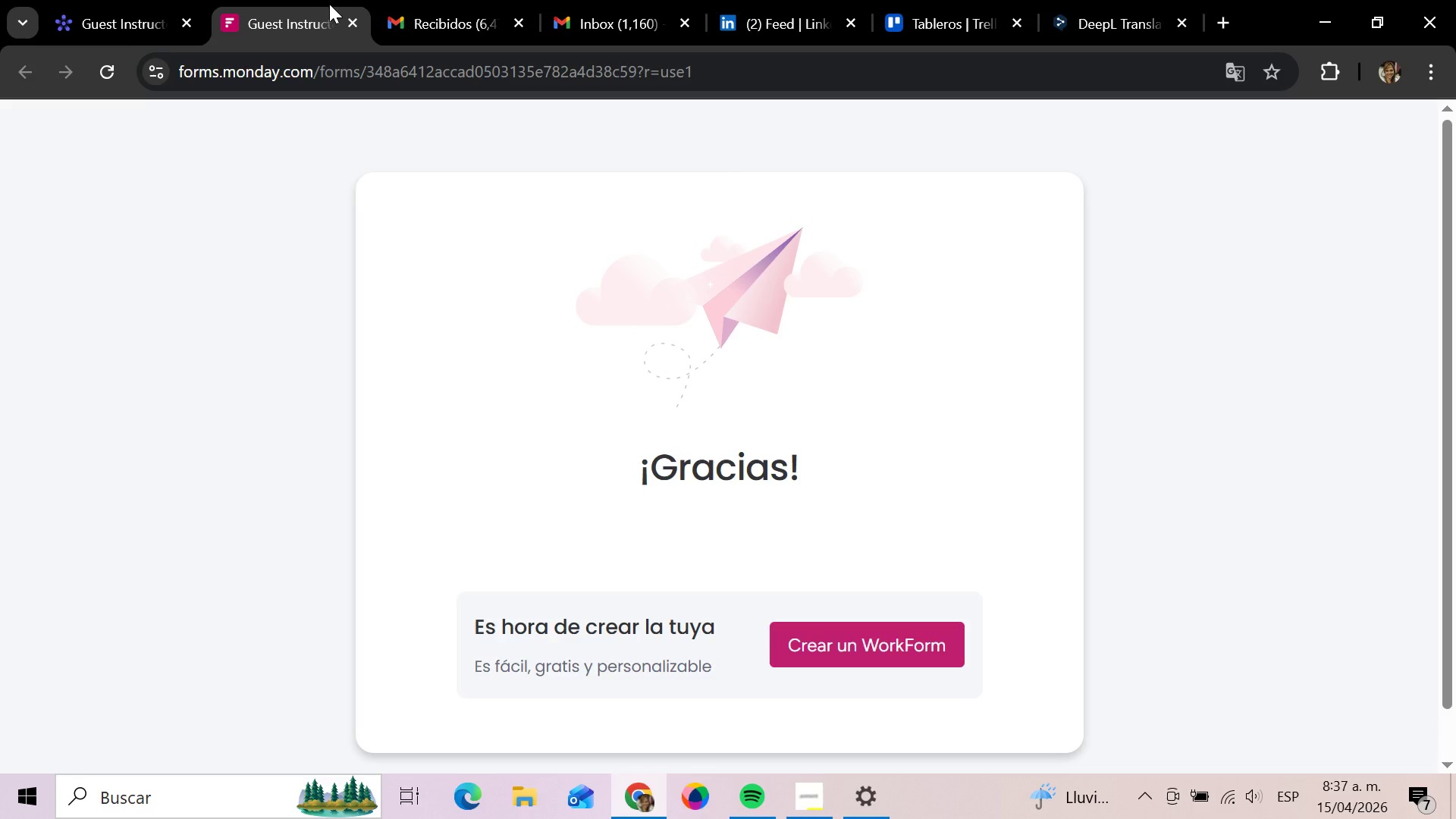 
left_click([129, 0])
 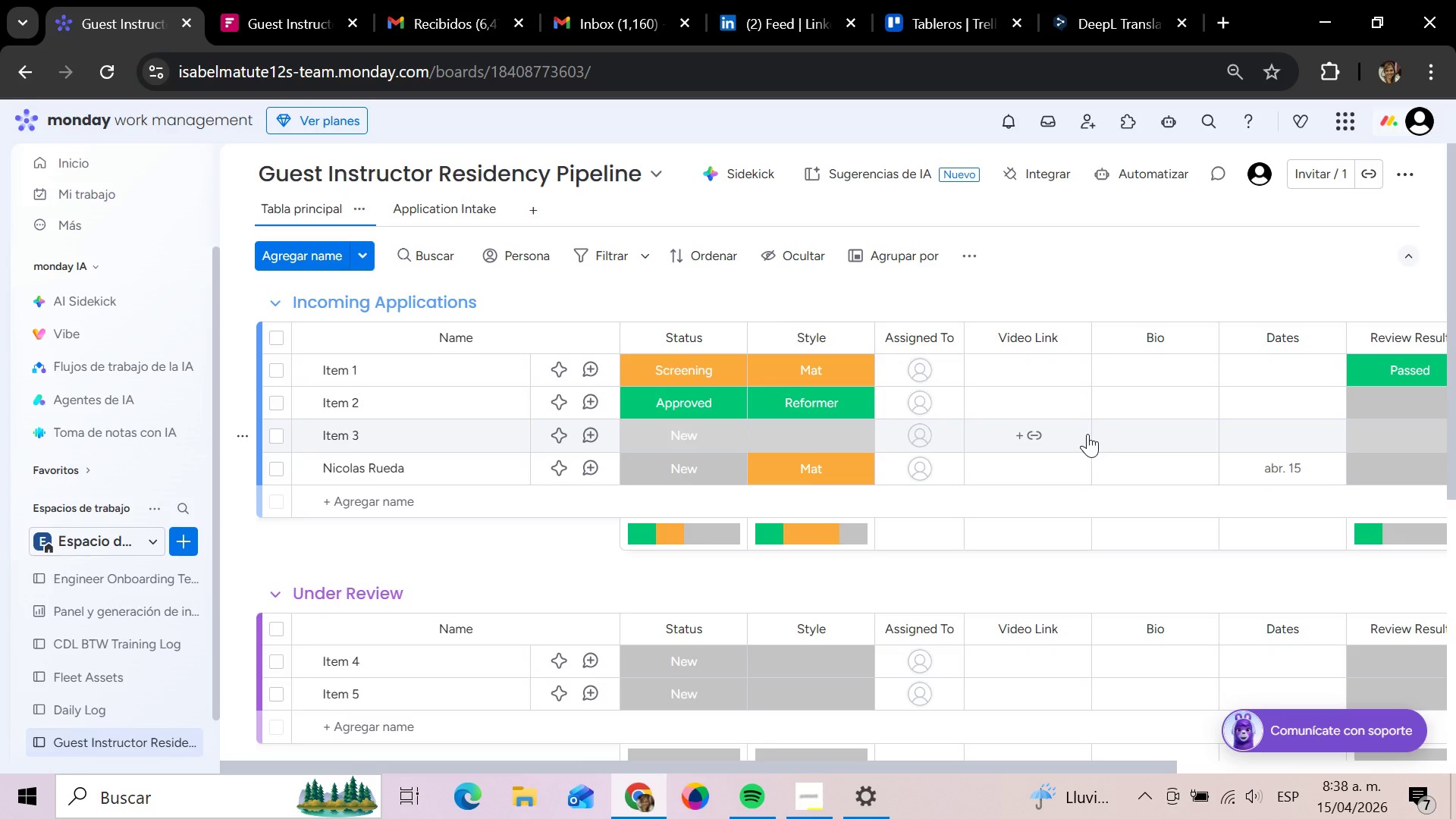 
wait(69.75)
 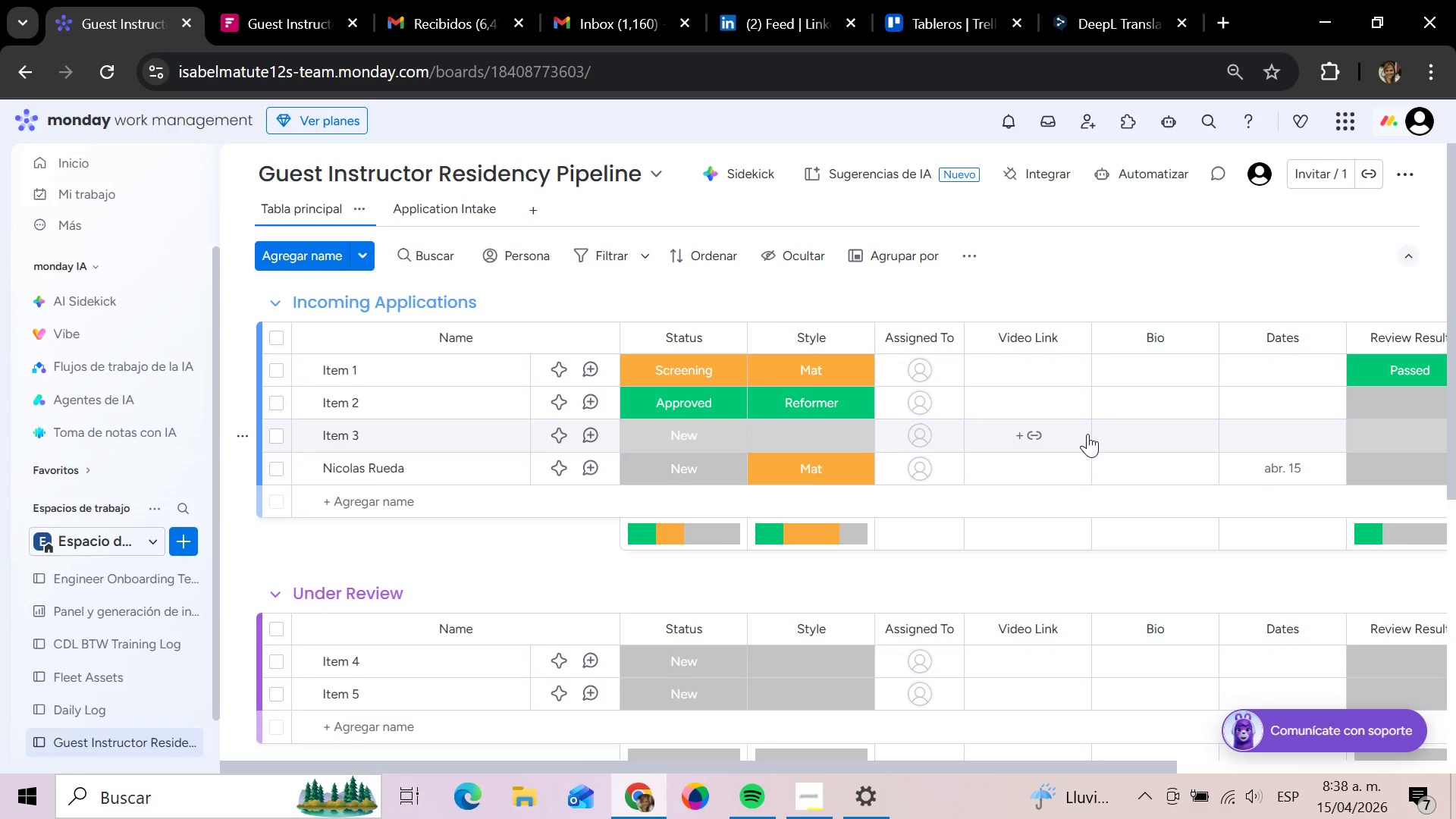 
scroll: coordinate [726, 471], scroll_direction: up, amount: 4.0
 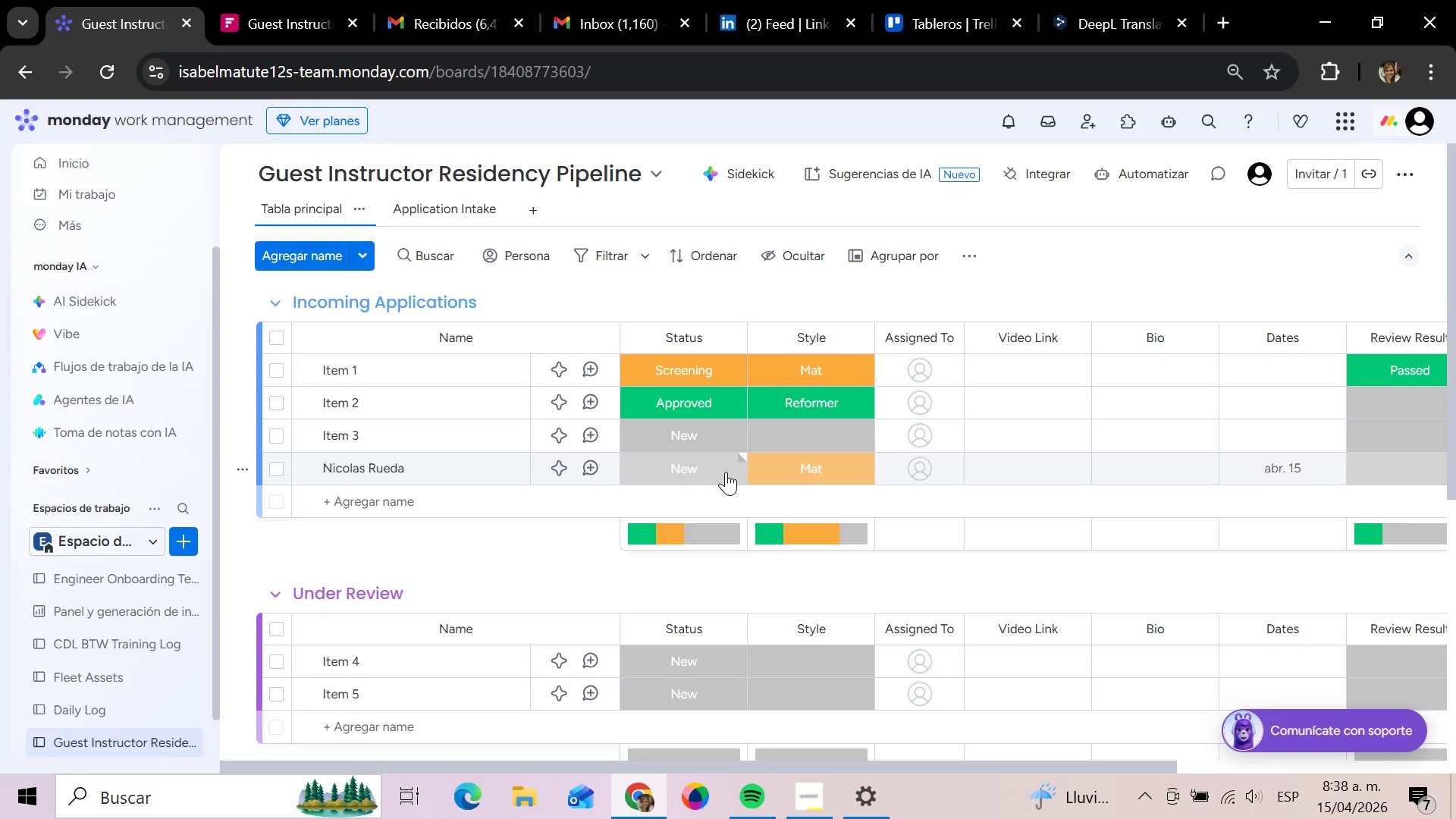 
left_click([726, 472])
 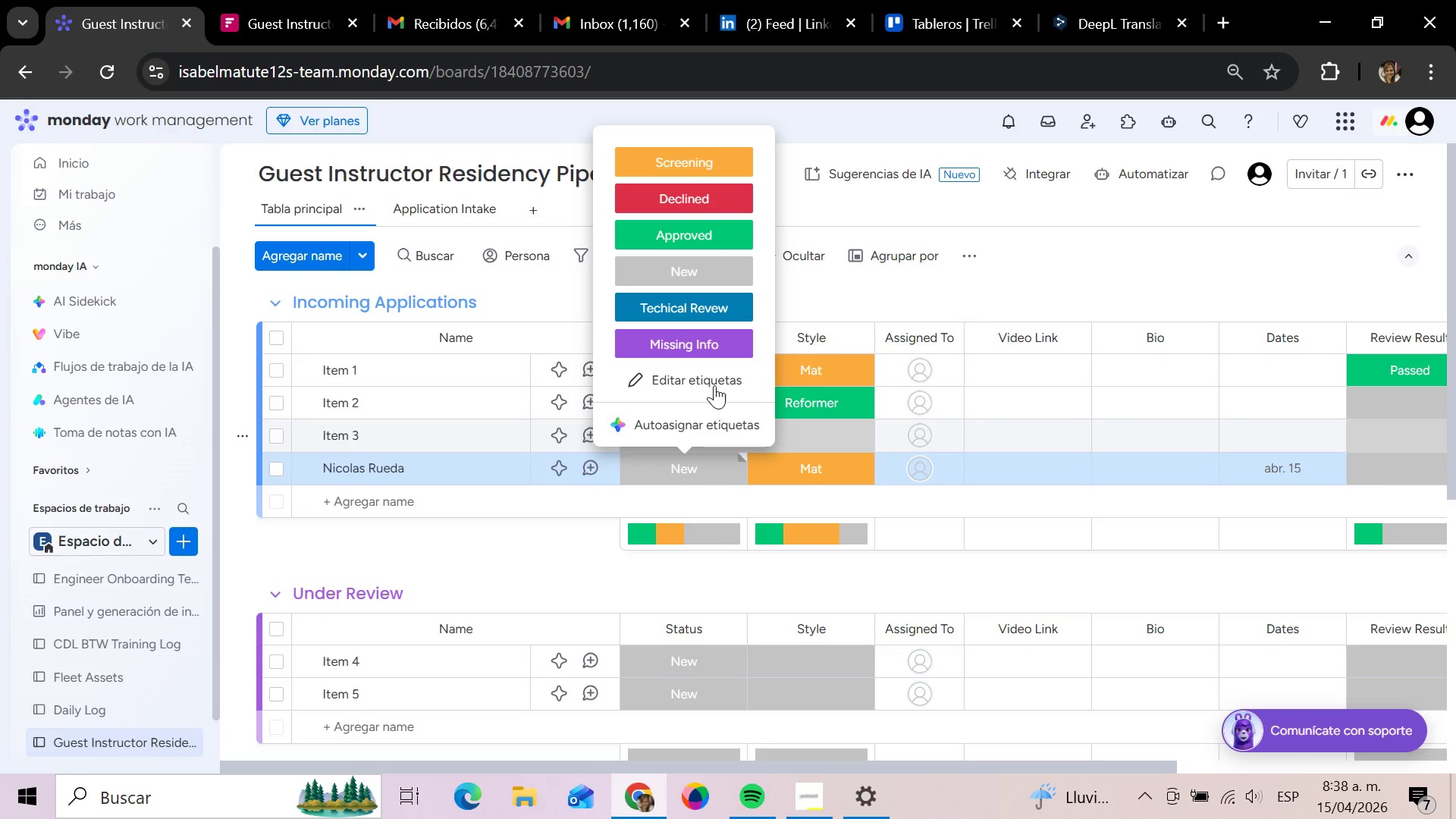 
left_click([711, 377])
 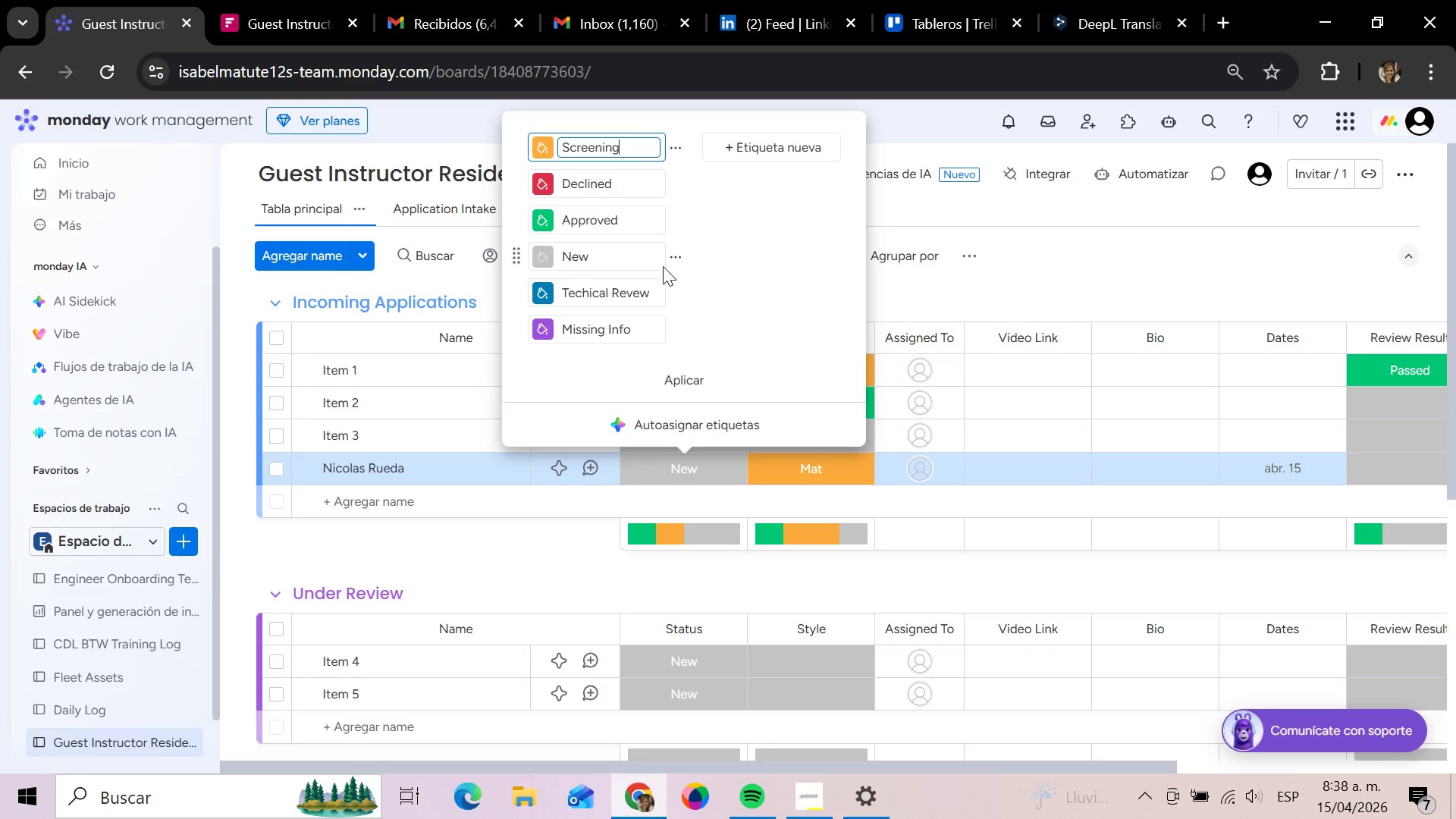 
left_click([678, 256])
 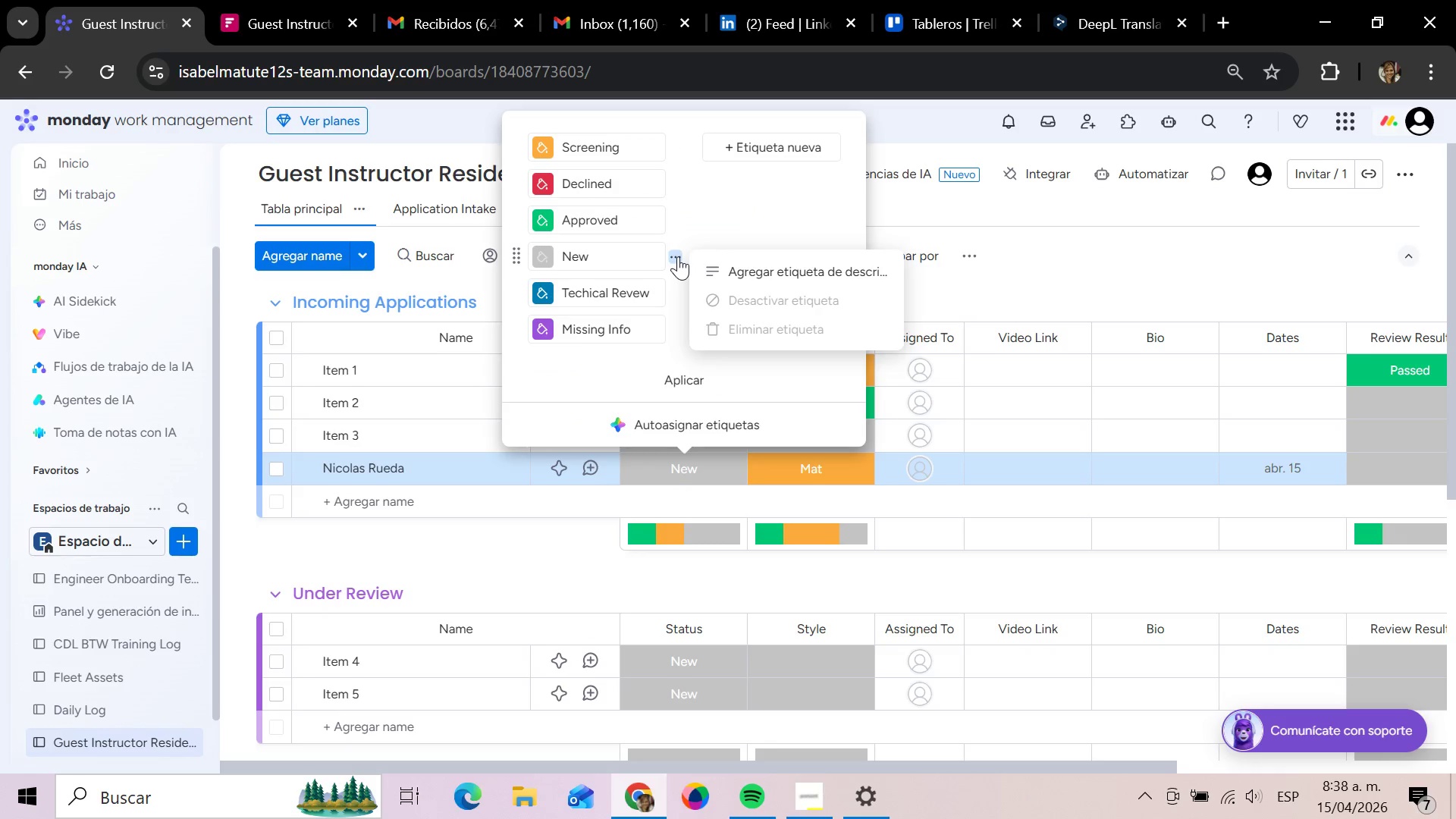 
mouse_move([786, 281])
 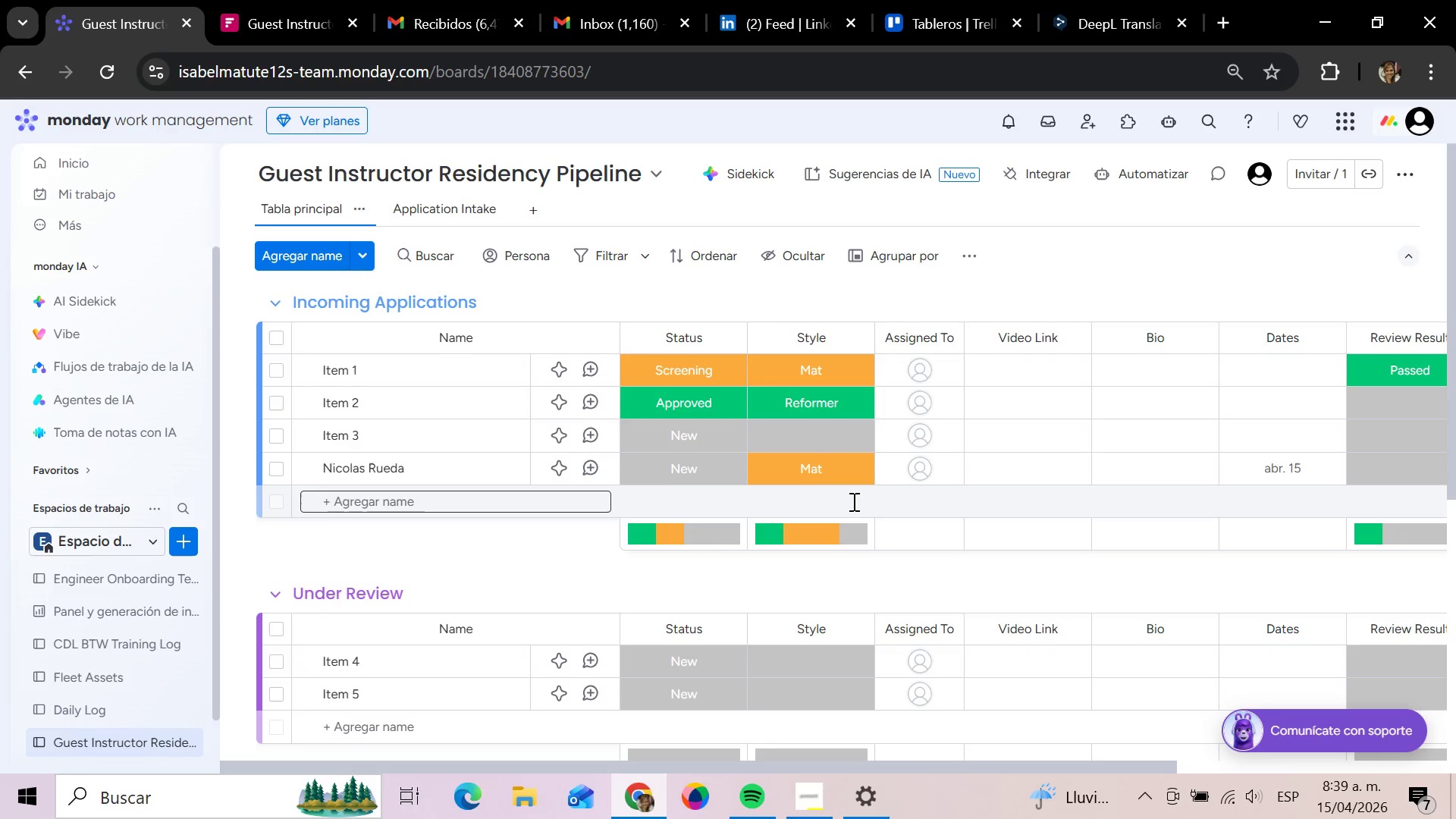 
wait(25.78)
 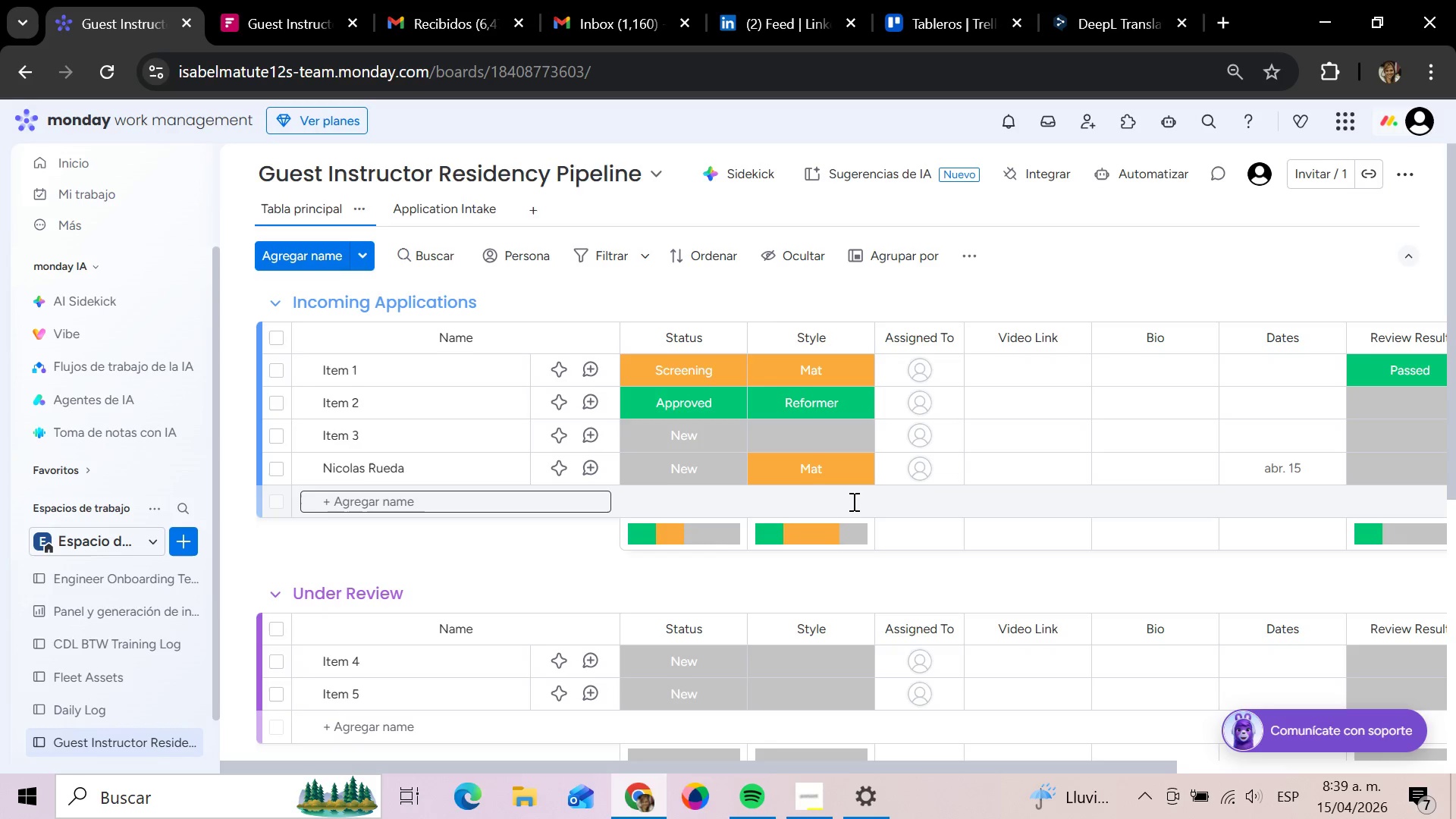 
scroll: coordinate [859, 544], scroll_direction: down, amount: 5.0
 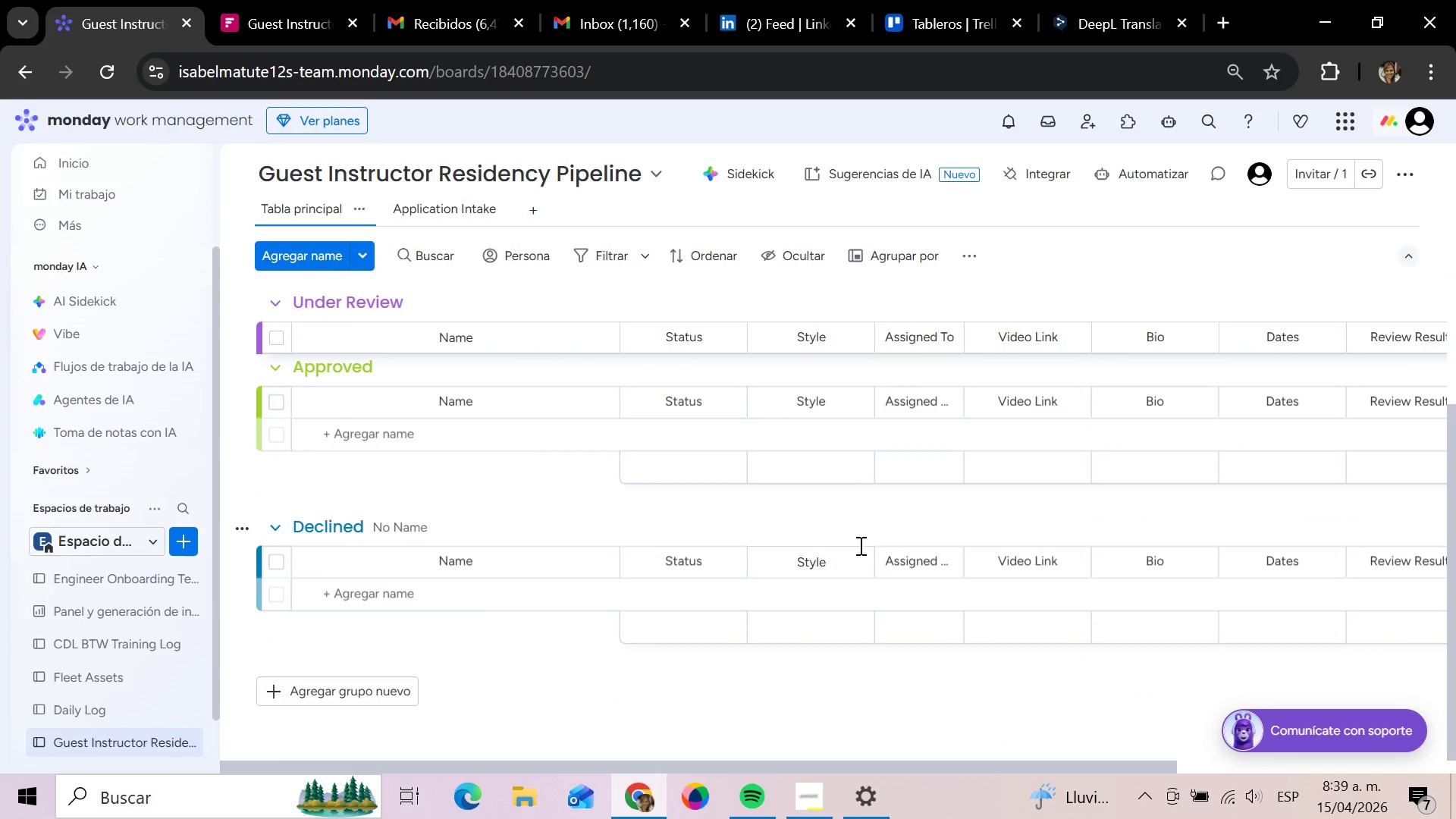 
scroll: coordinate [859, 545], scroll_direction: up, amount: 9.0
 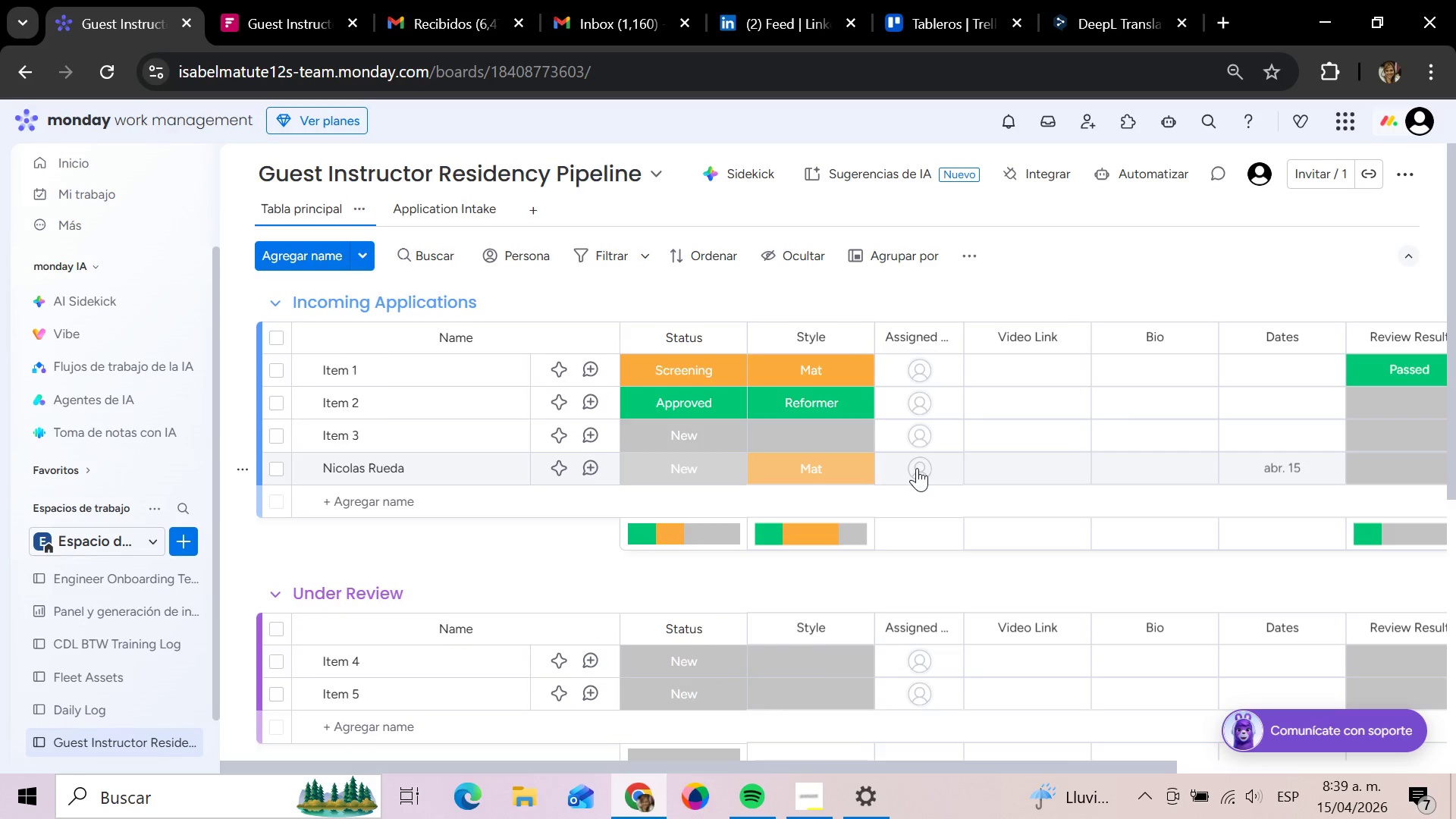 
left_click([917, 468])
 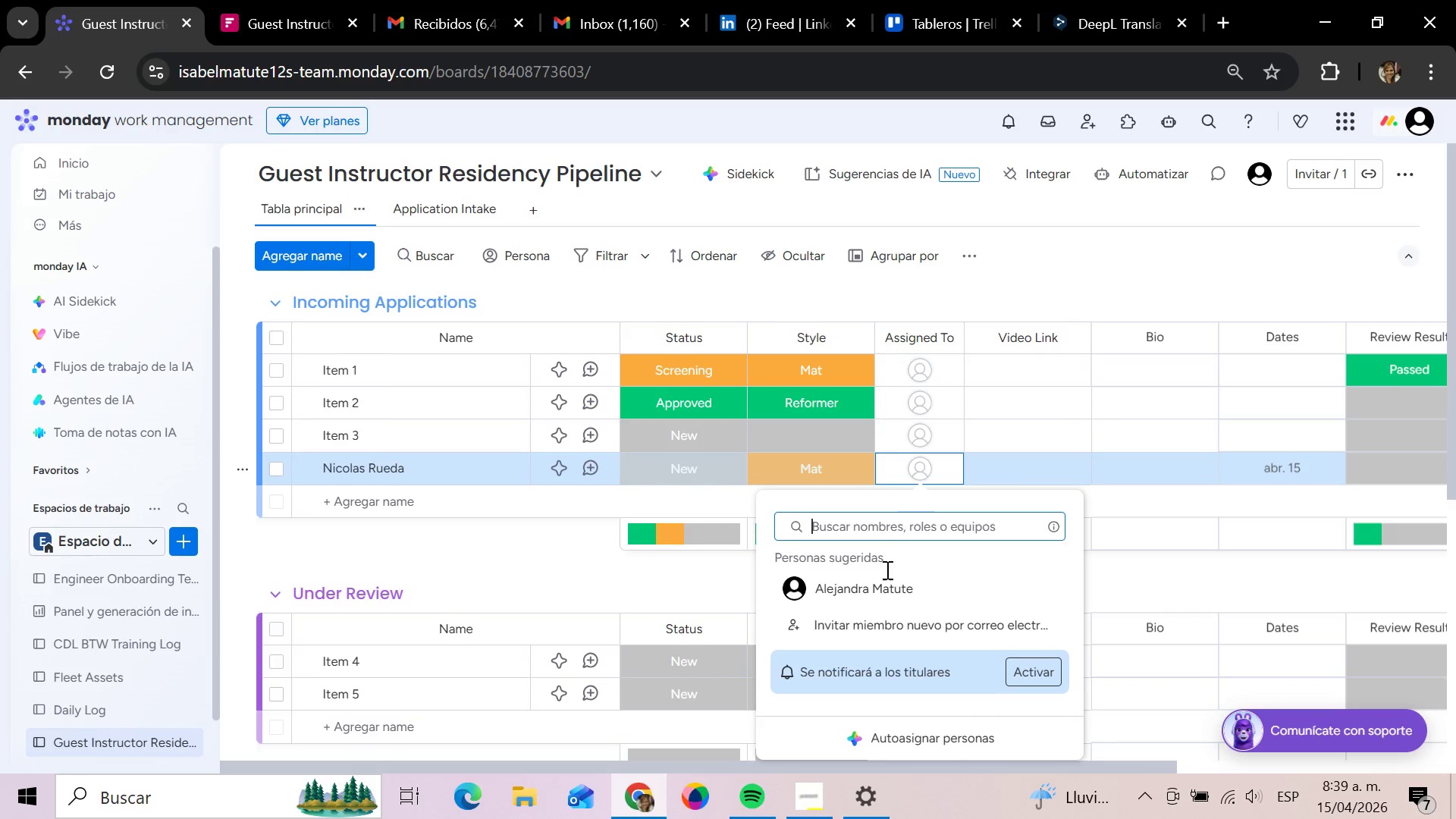 
left_click([880, 584])
 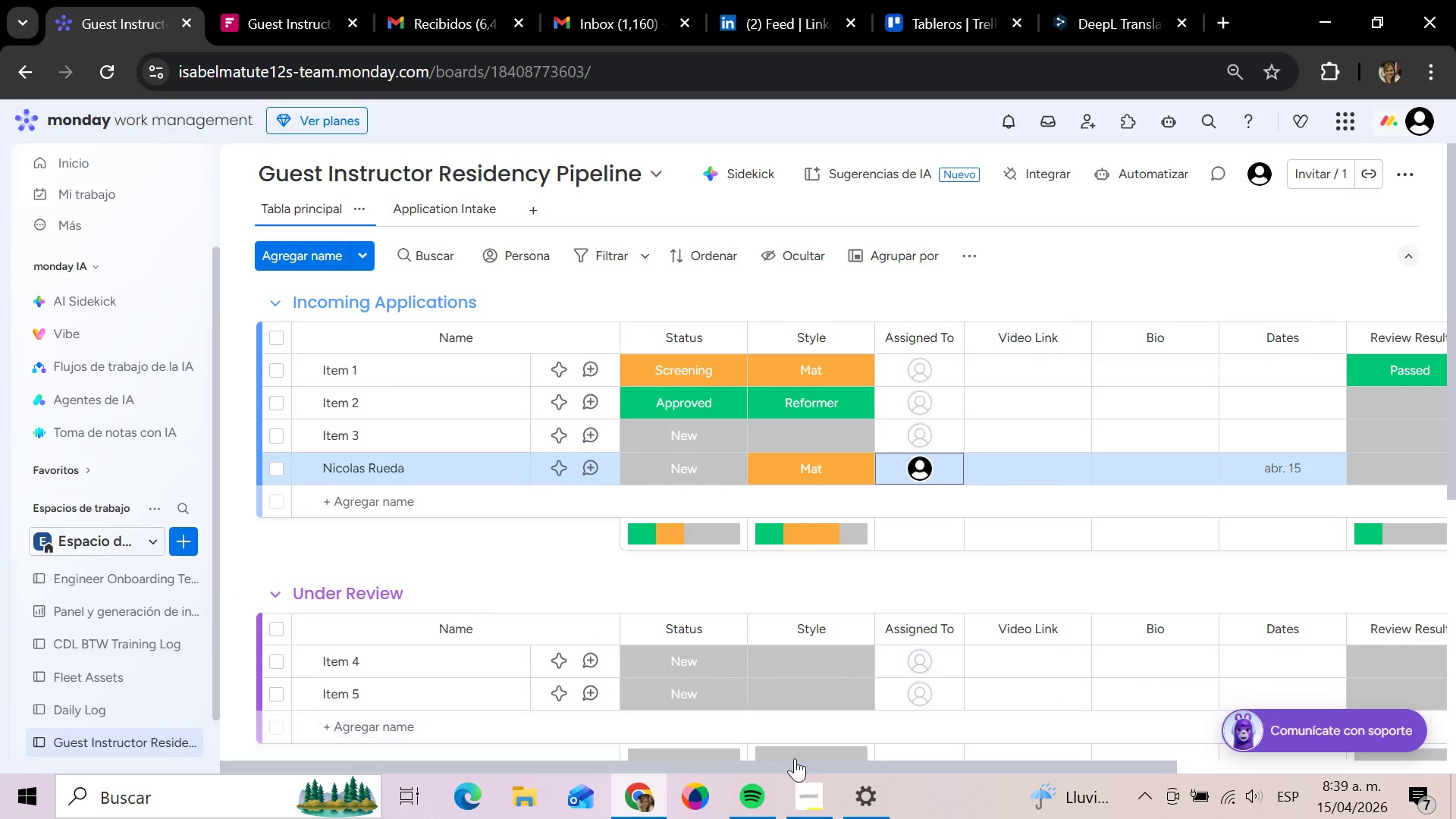 
left_click_drag(start_coordinate=[833, 769], to_coordinate=[1052, 764])
 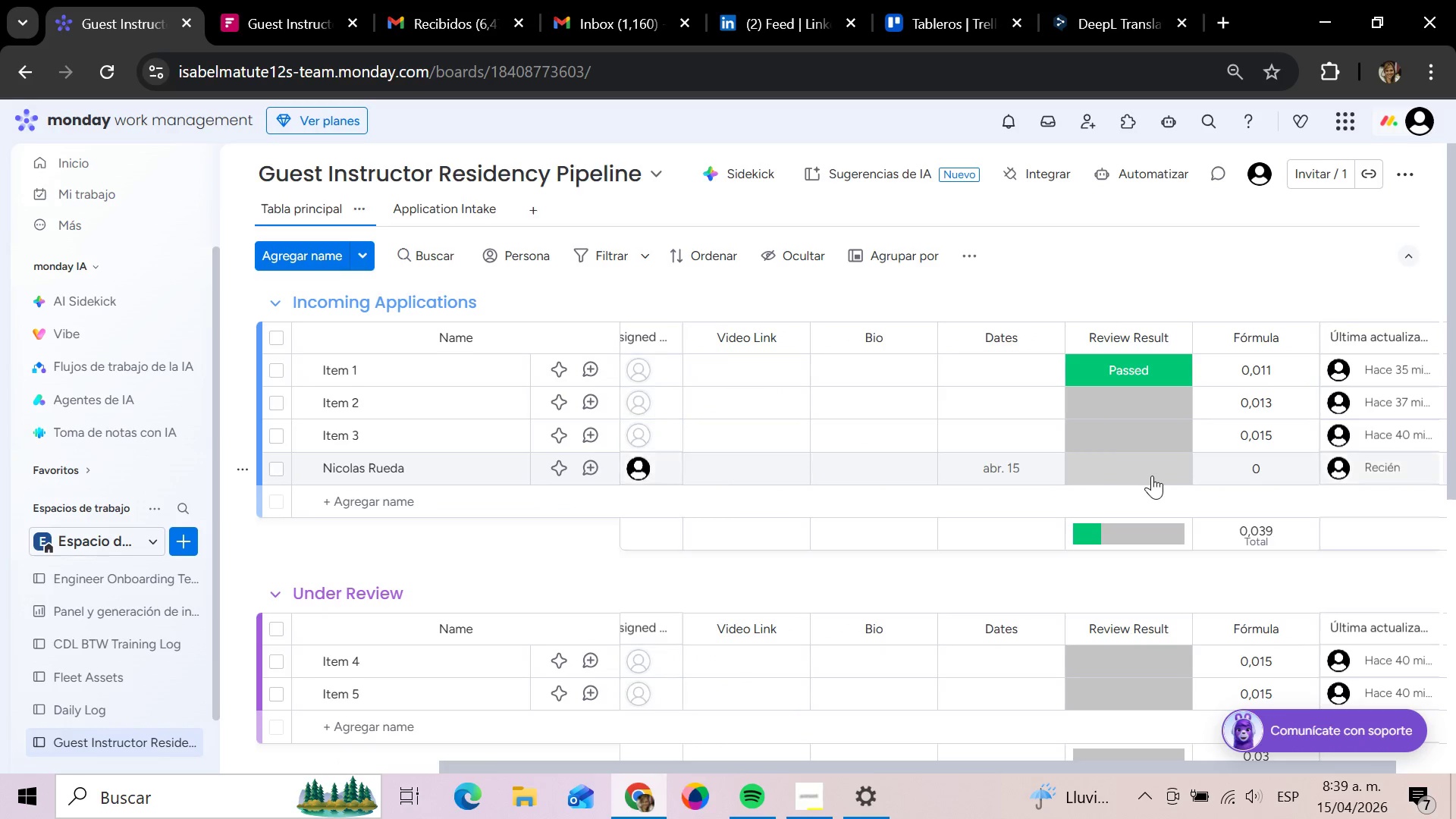 
left_click([1150, 472])
 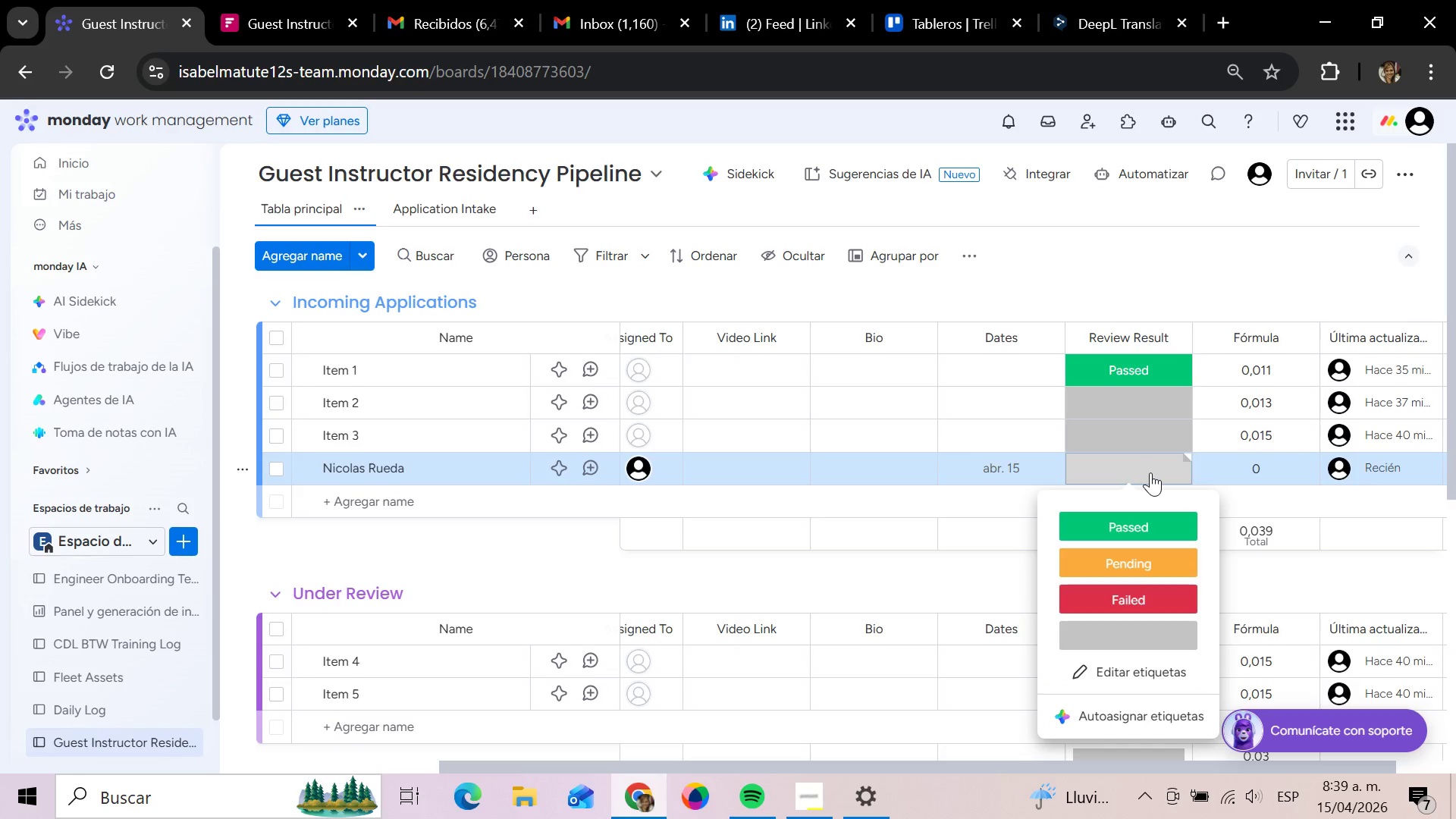 
left_click([1150, 473])
 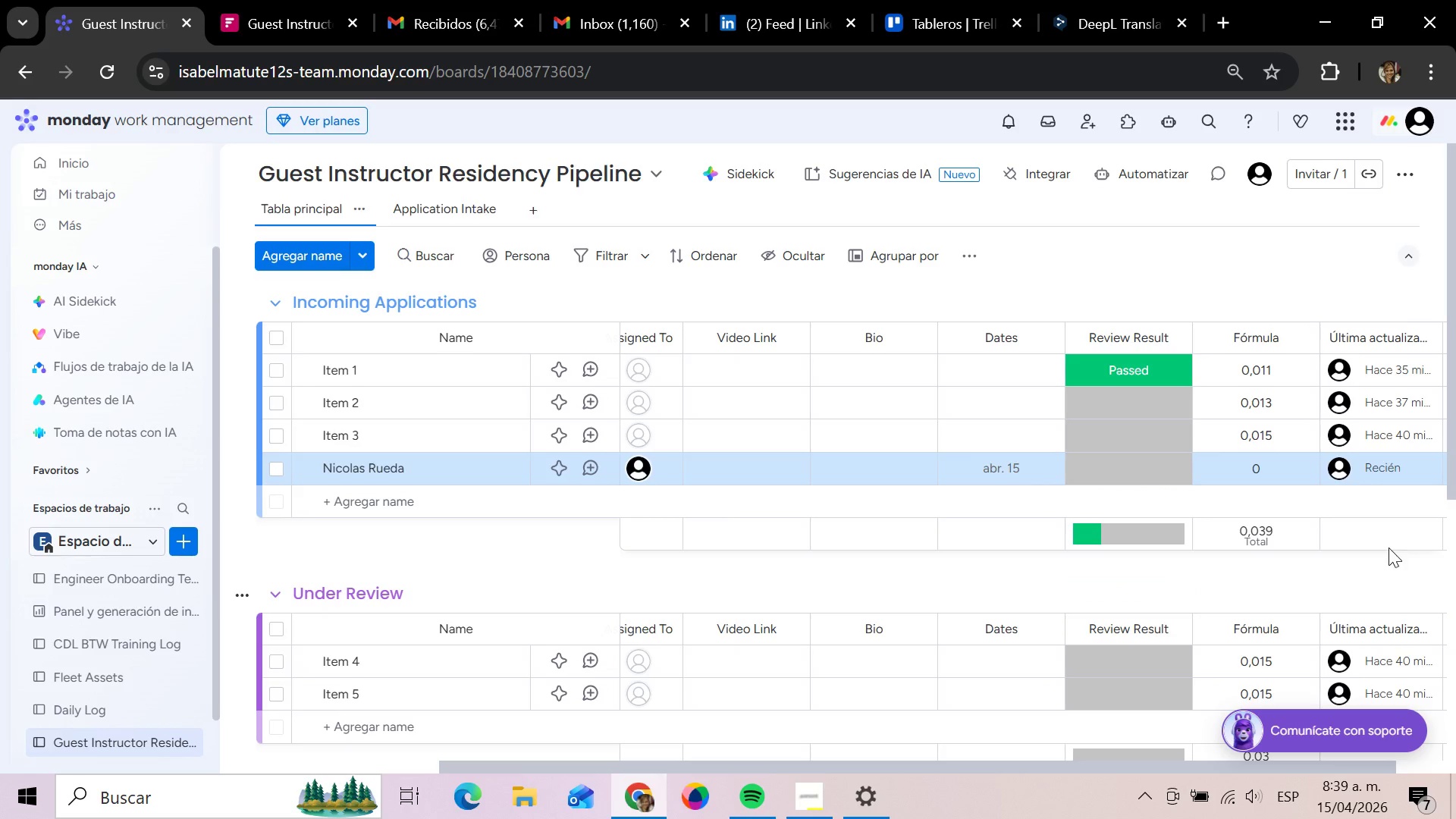 
mouse_move([1162, 603])
 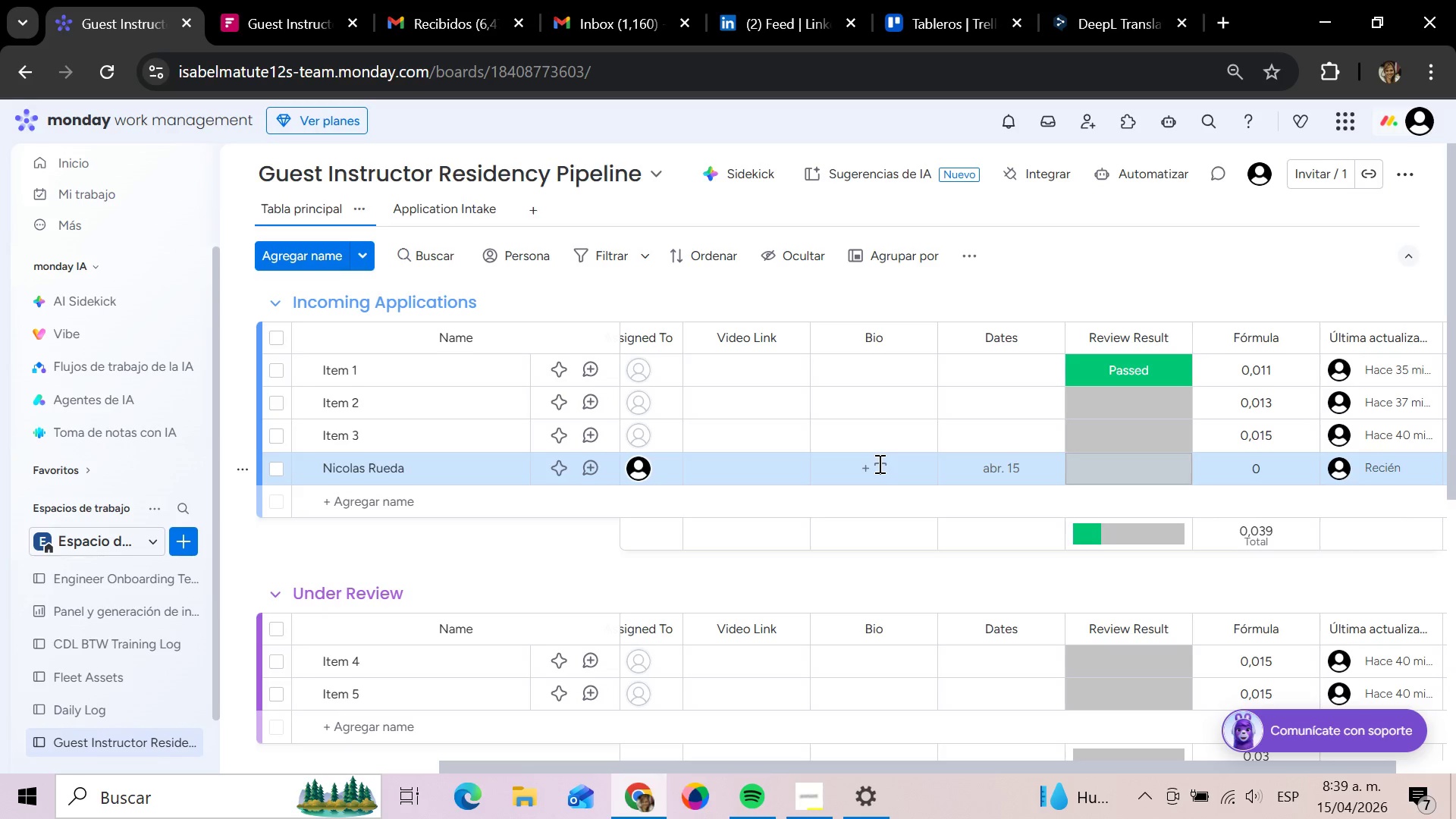 
wait(7.1)
 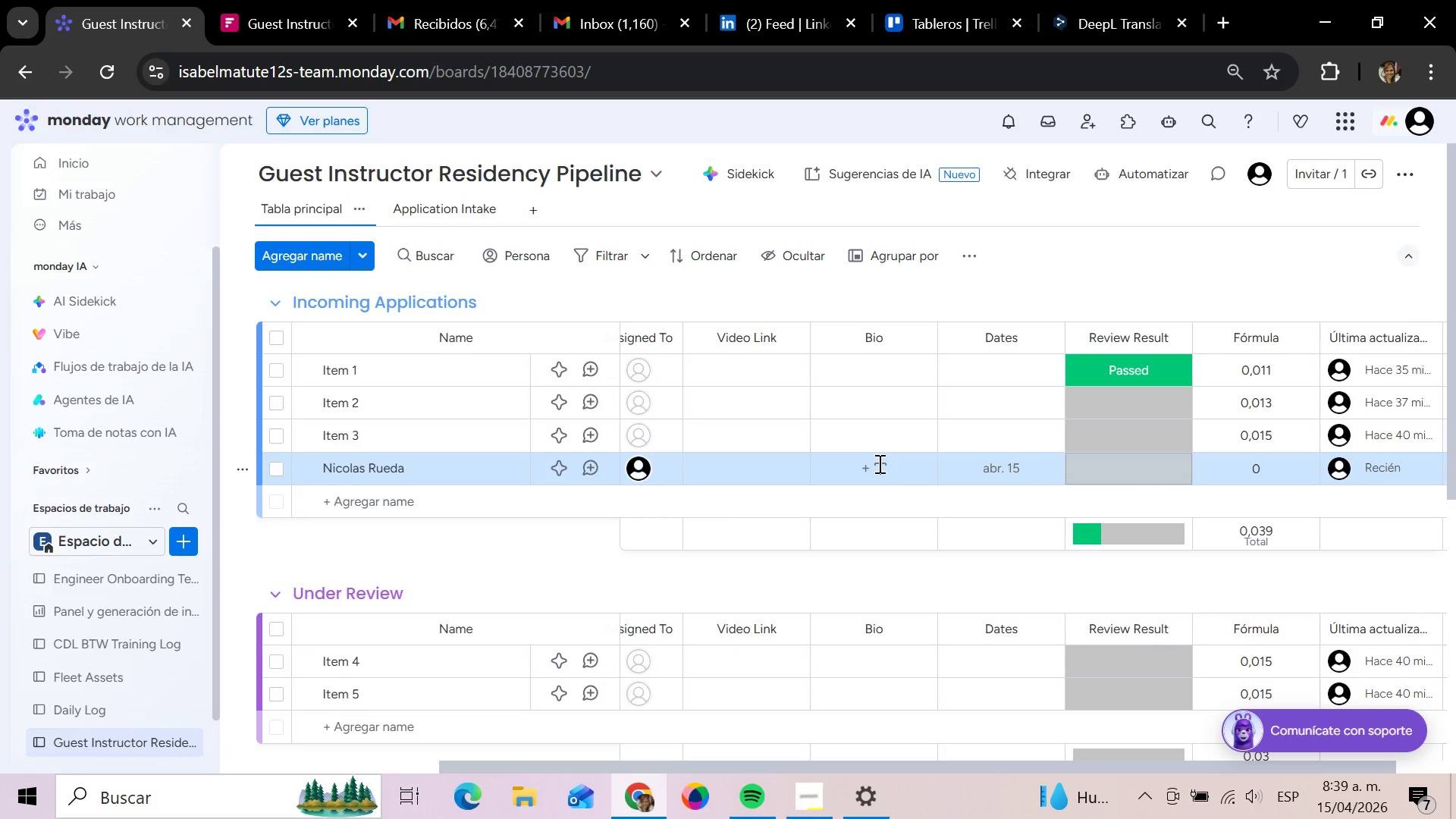 
scroll: coordinate [877, 463], scroll_direction: down, amount: 2.0
 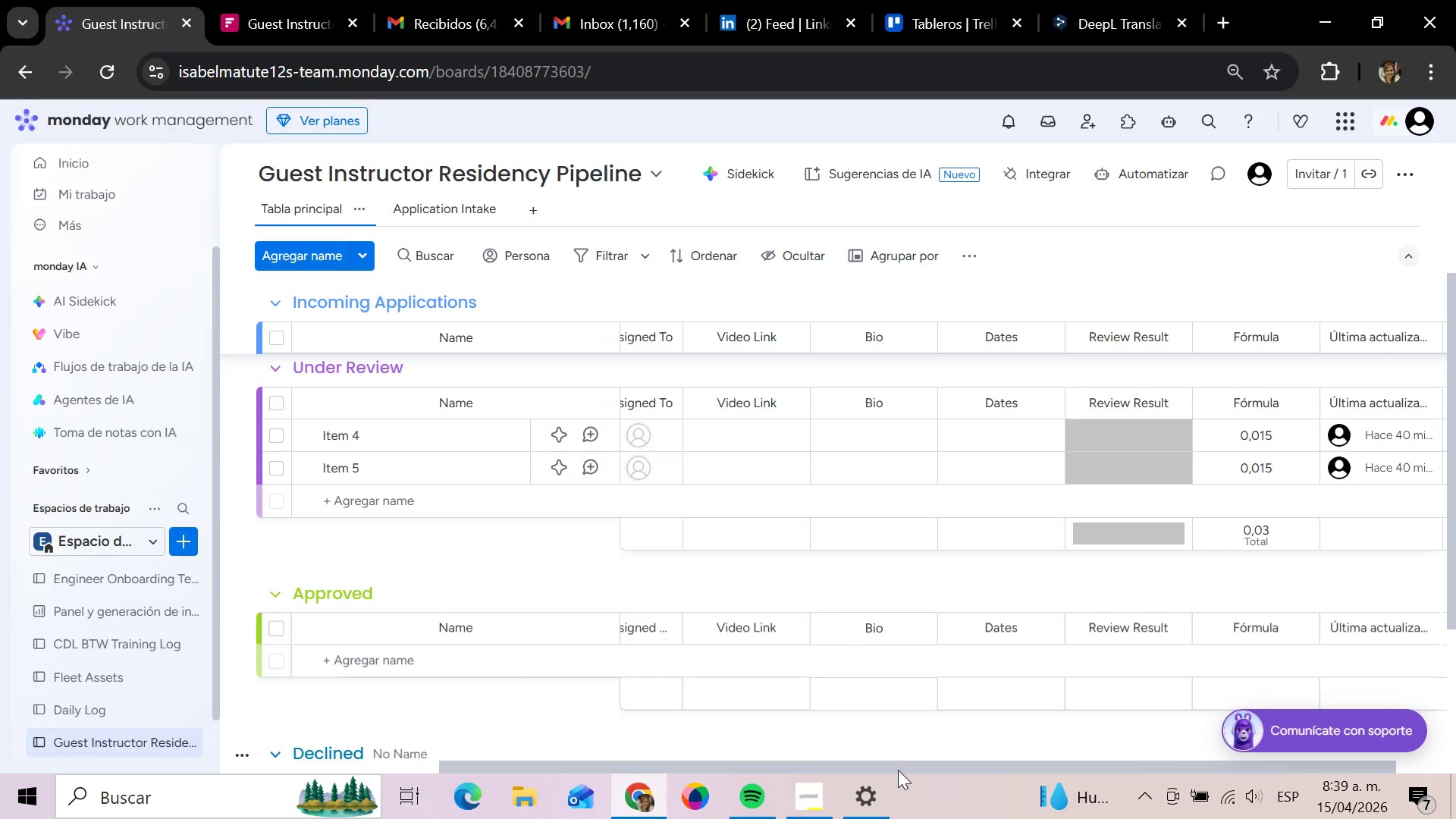 
left_click_drag(start_coordinate=[893, 764], to_coordinate=[404, 755])
 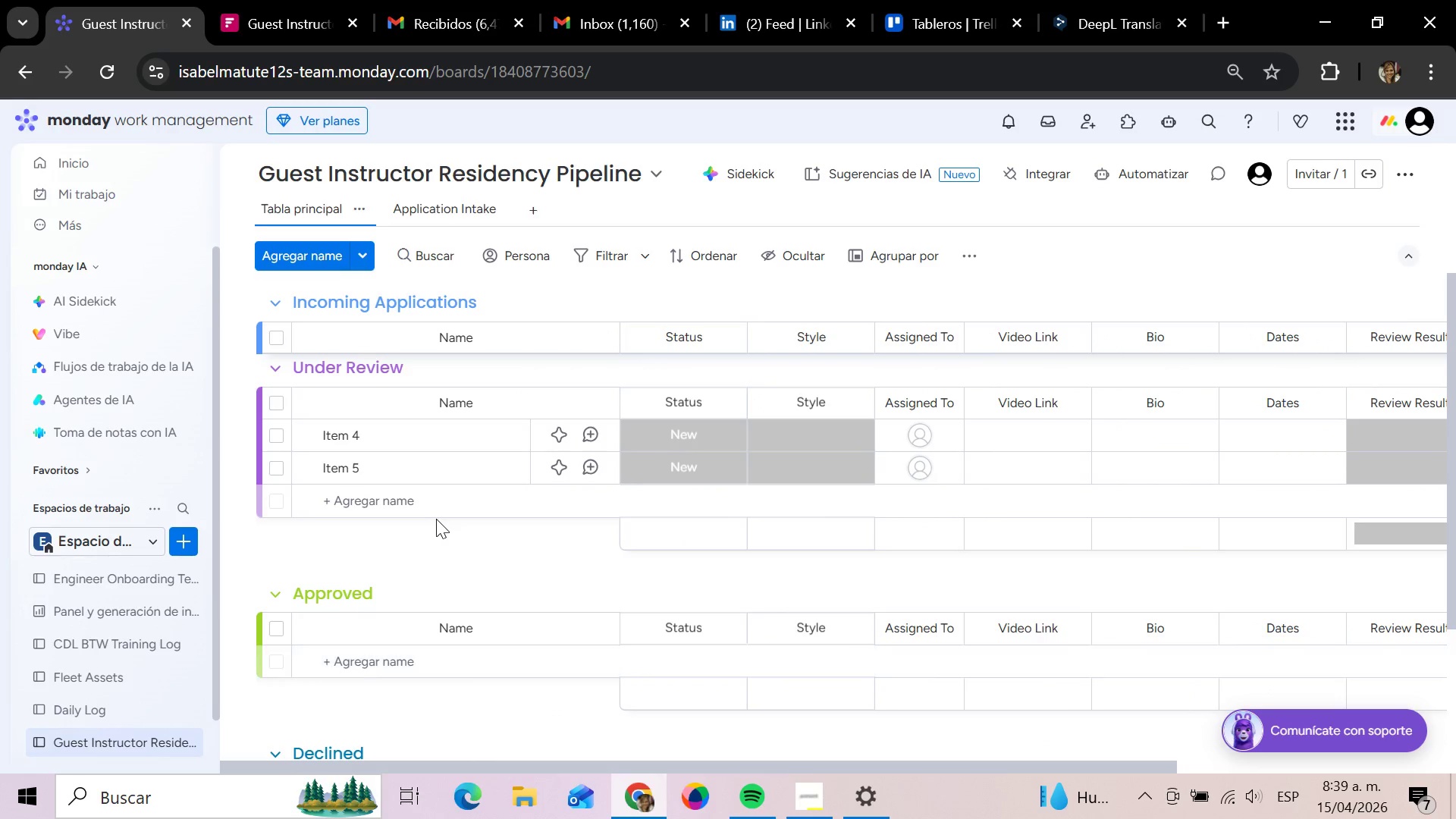 
scroll: coordinate [435, 519], scroll_direction: up, amount: 4.0
 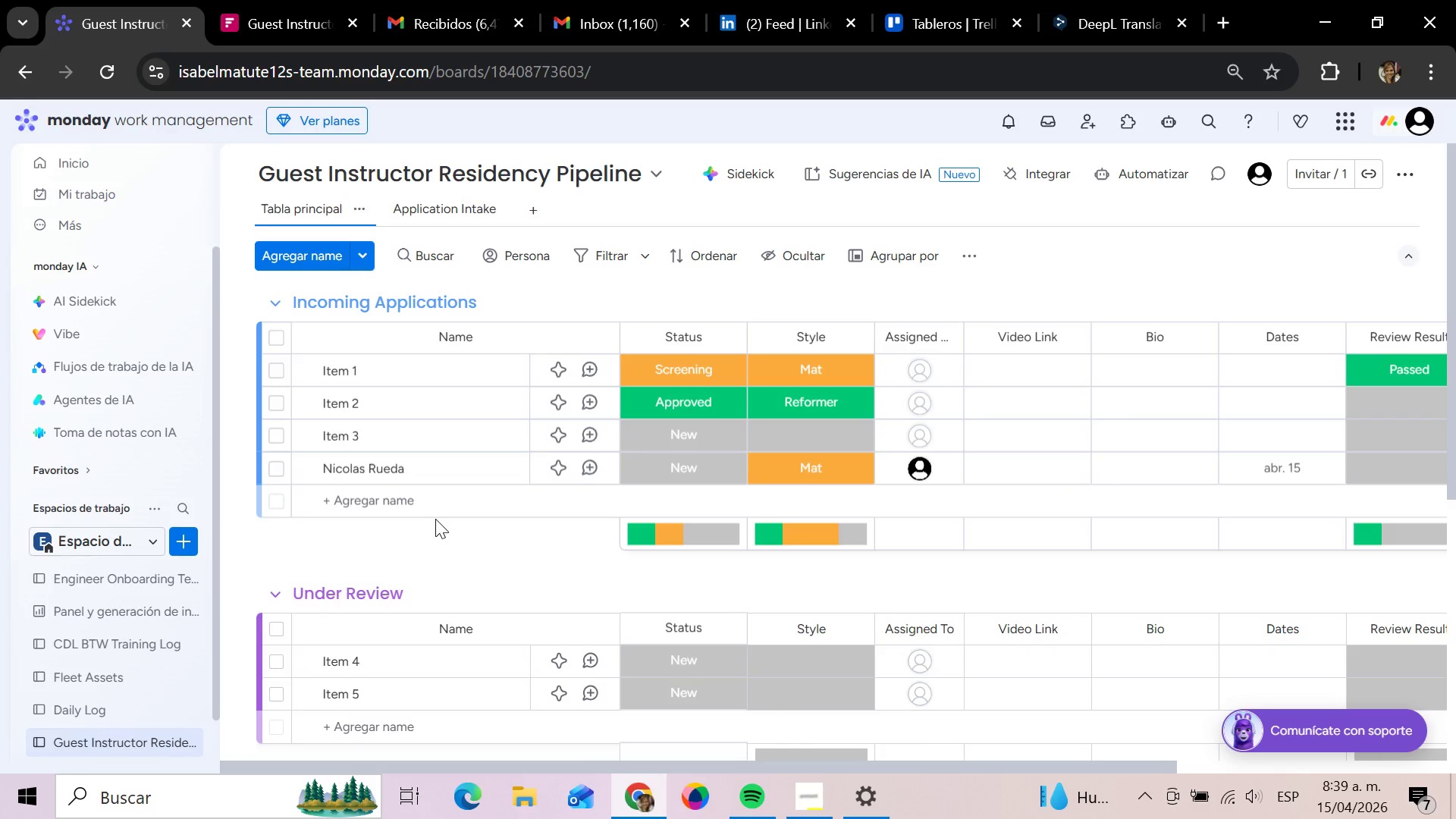 
scroll: coordinate [435, 519], scroll_direction: down, amount: 4.0
 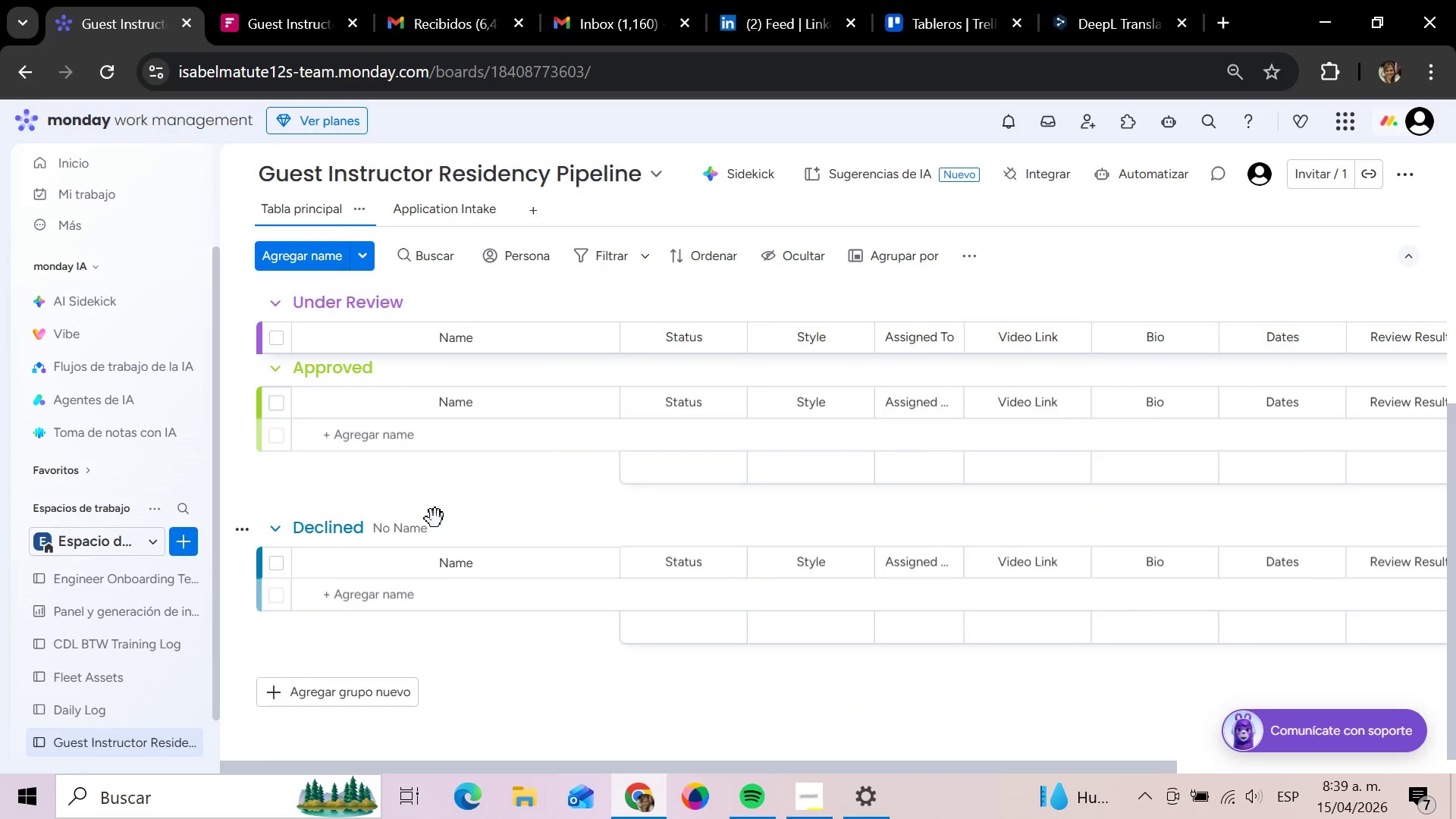 
scroll: coordinate [435, 519], scroll_direction: up, amount: 3.0
 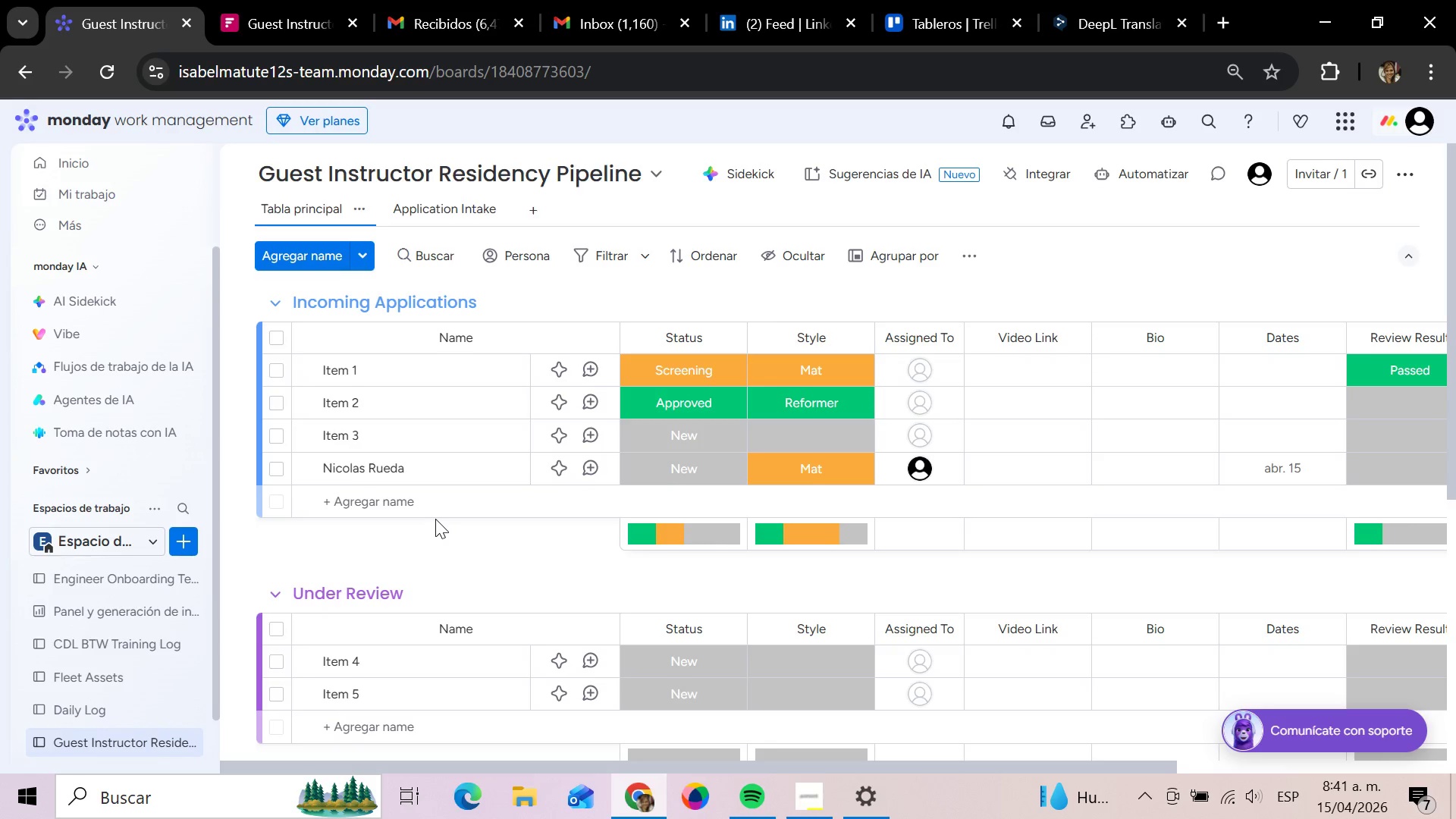 
wait(94.51)
 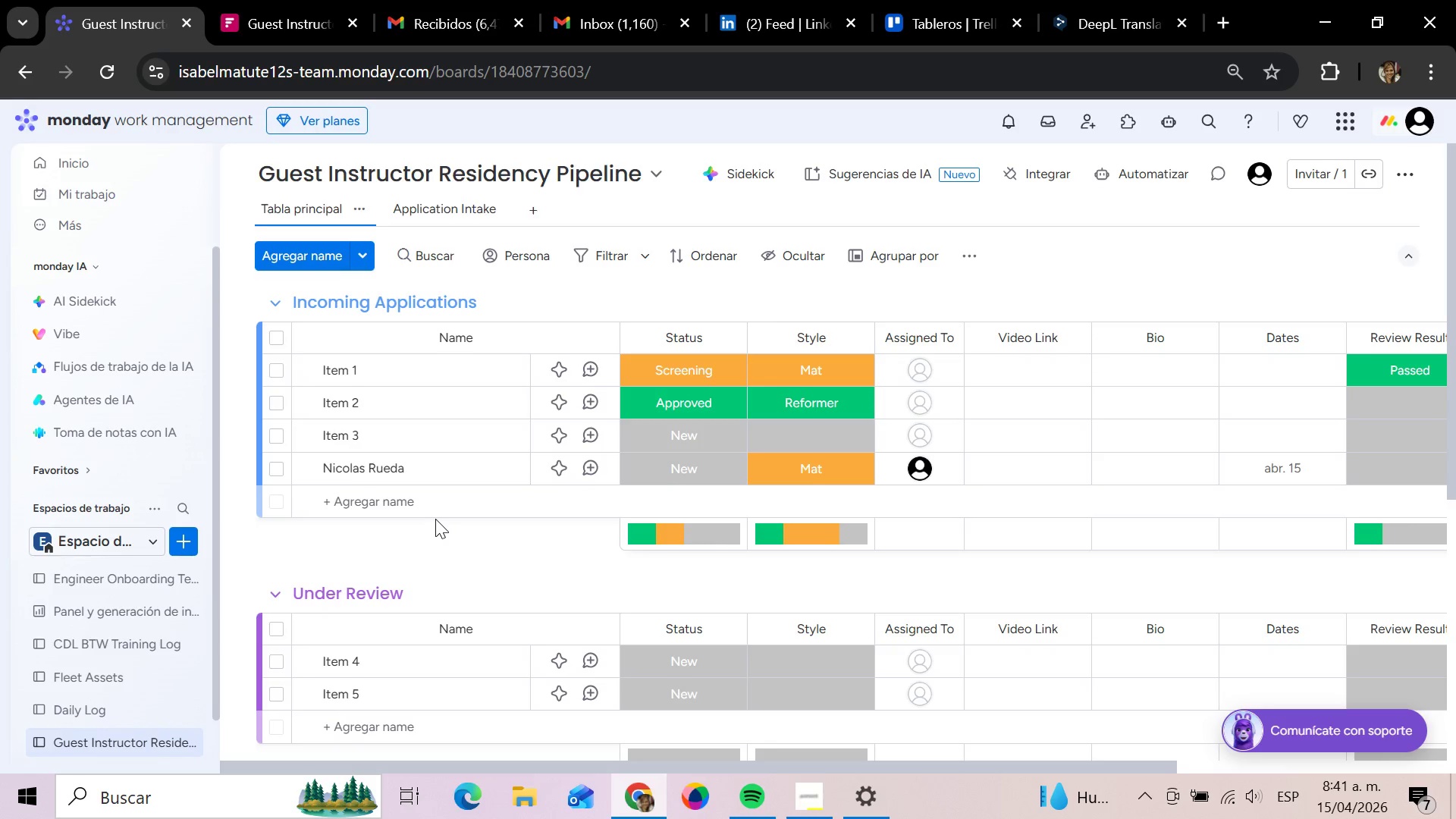 
left_click([449, 202])
 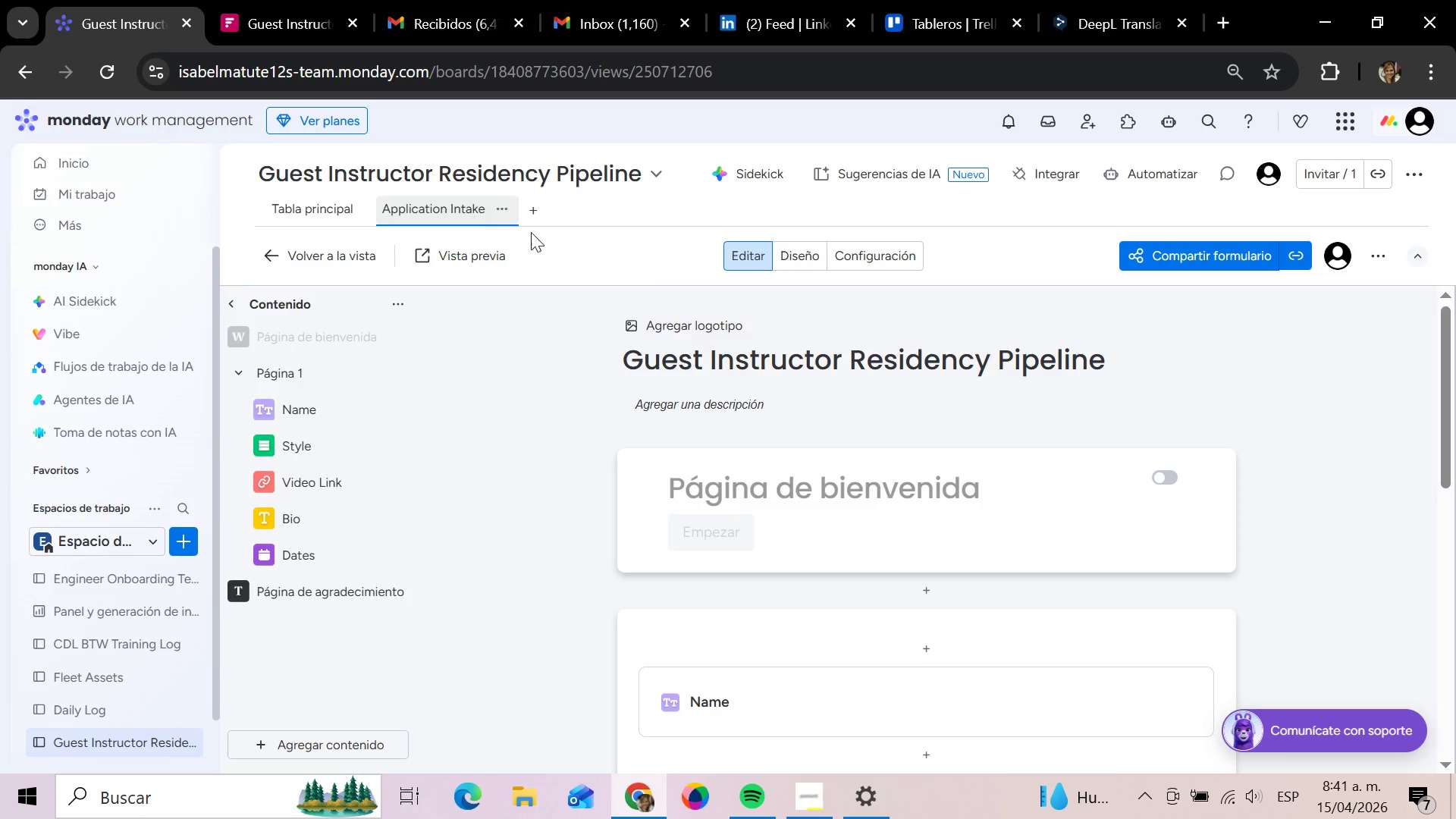 
scroll: coordinate [1008, 551], scroll_direction: down, amount: 2.0
 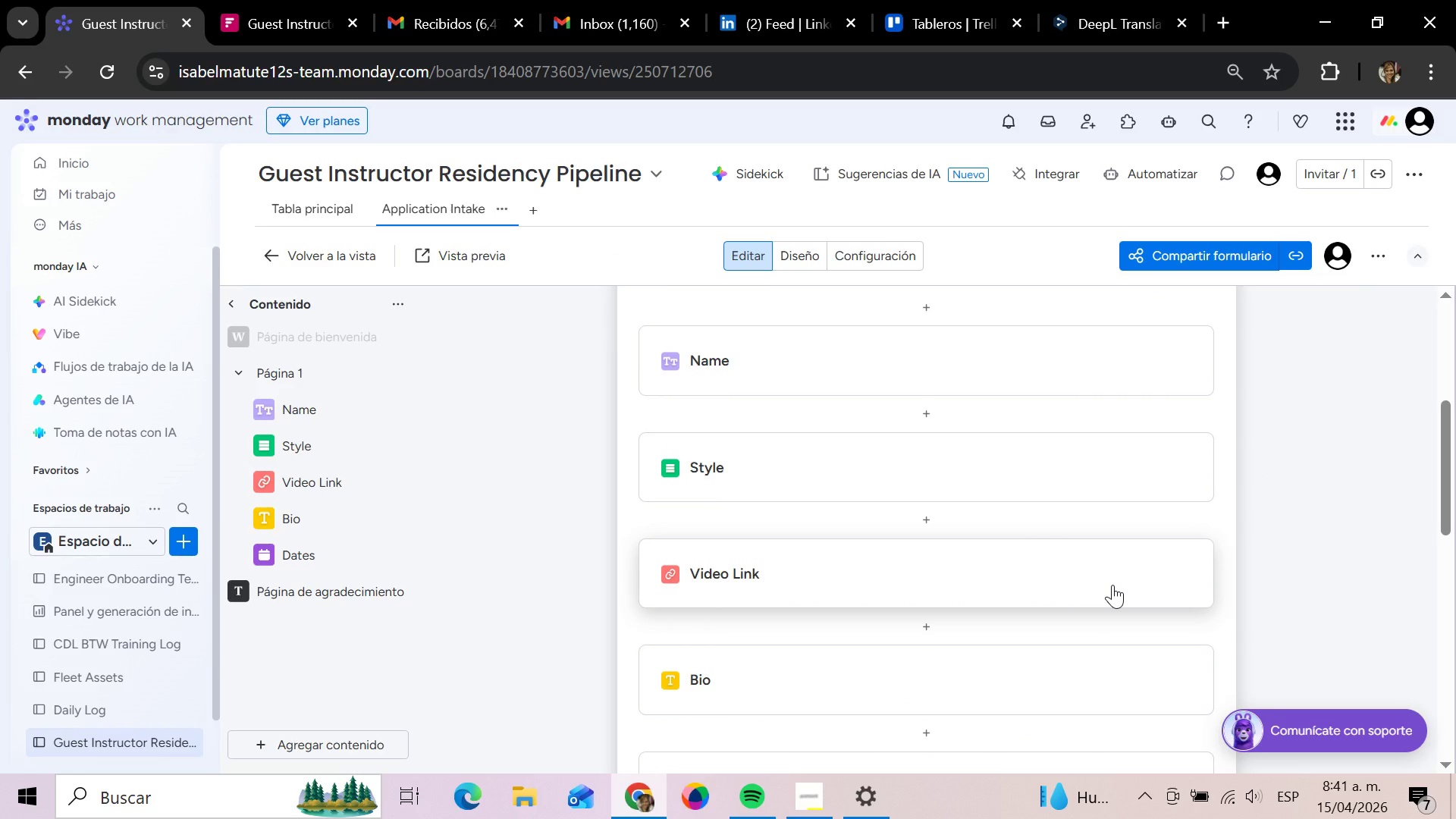 
left_click([1112, 585])
 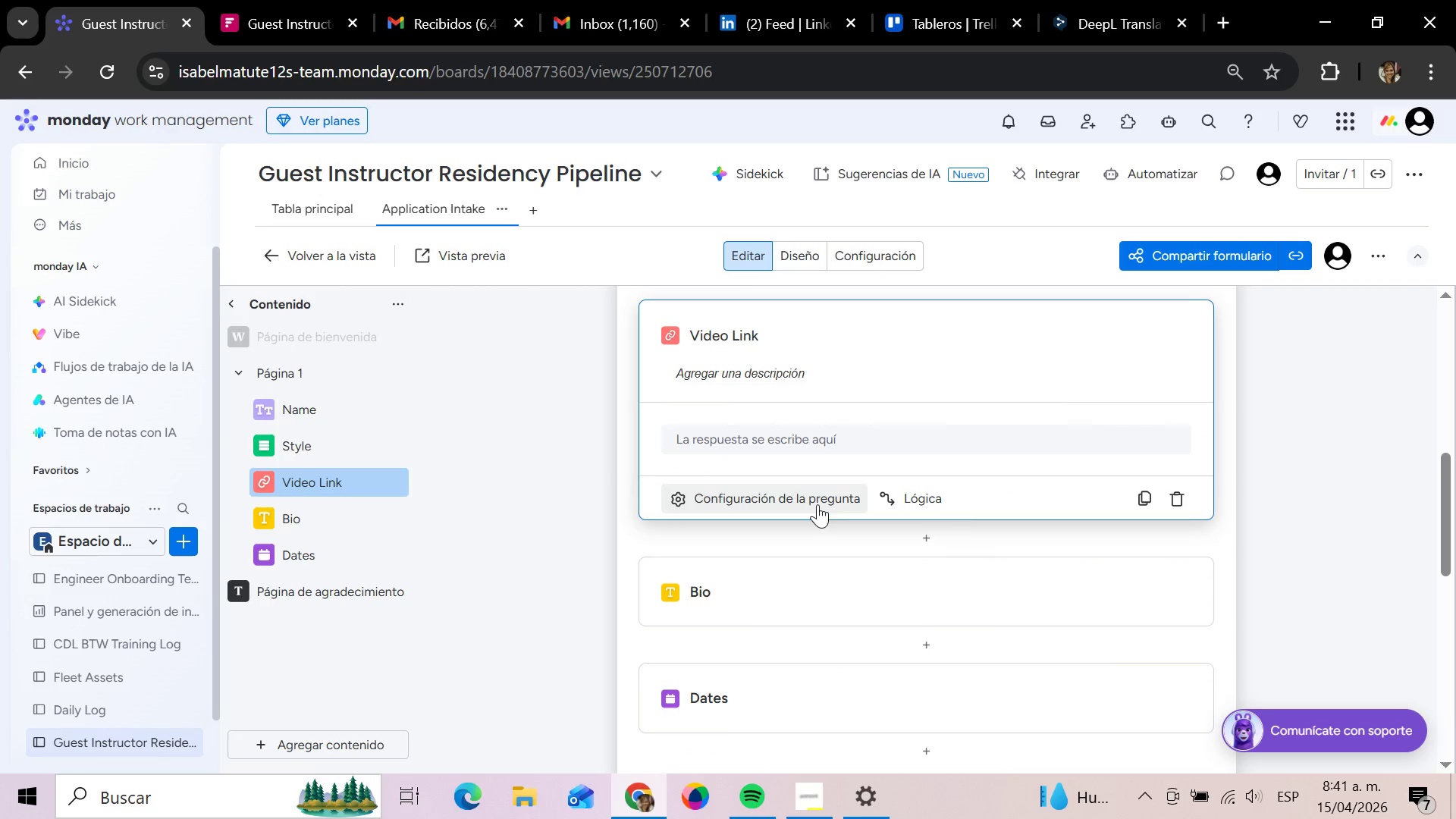 
left_click([817, 504])
 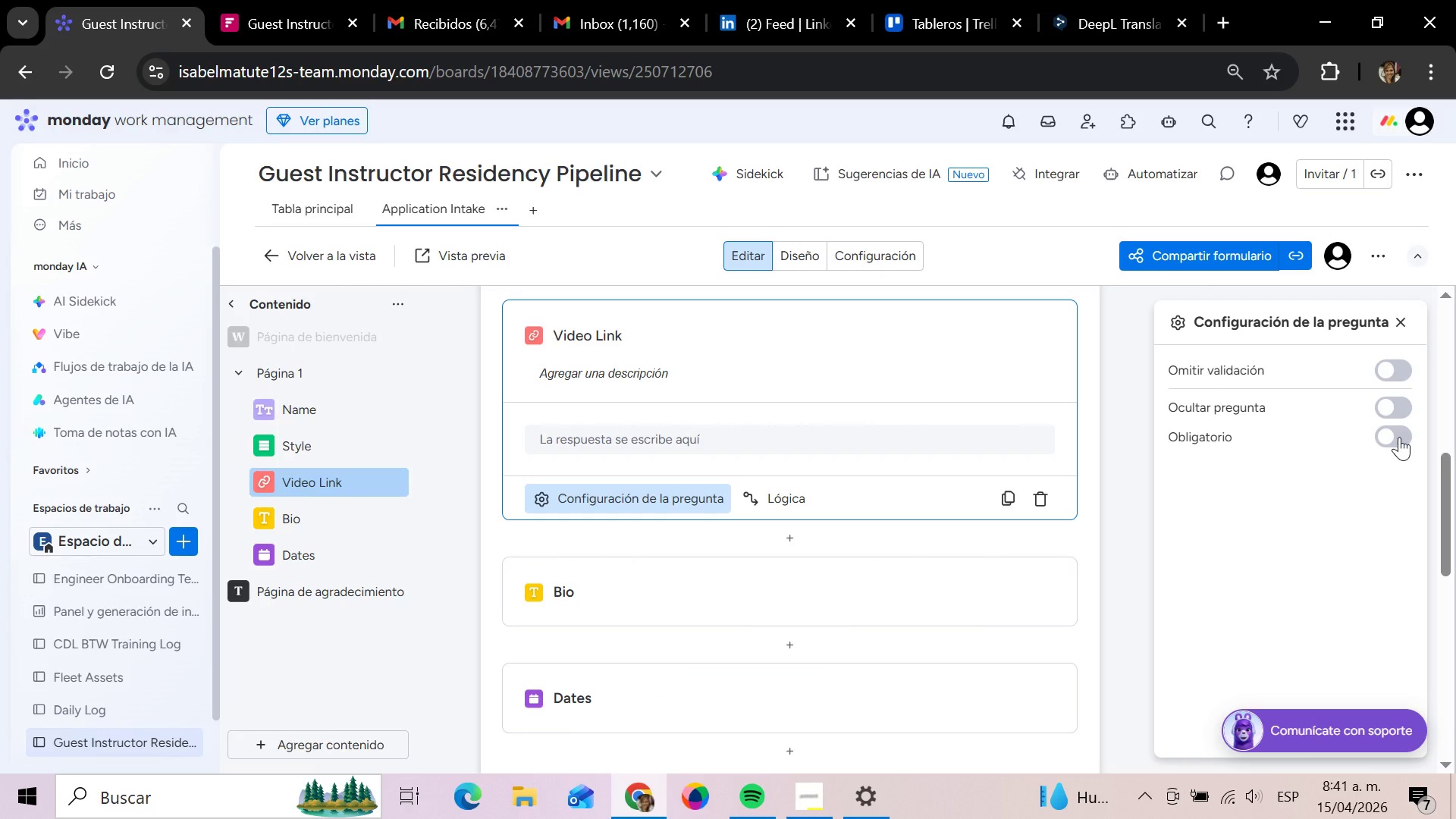 
left_click([1399, 437])
 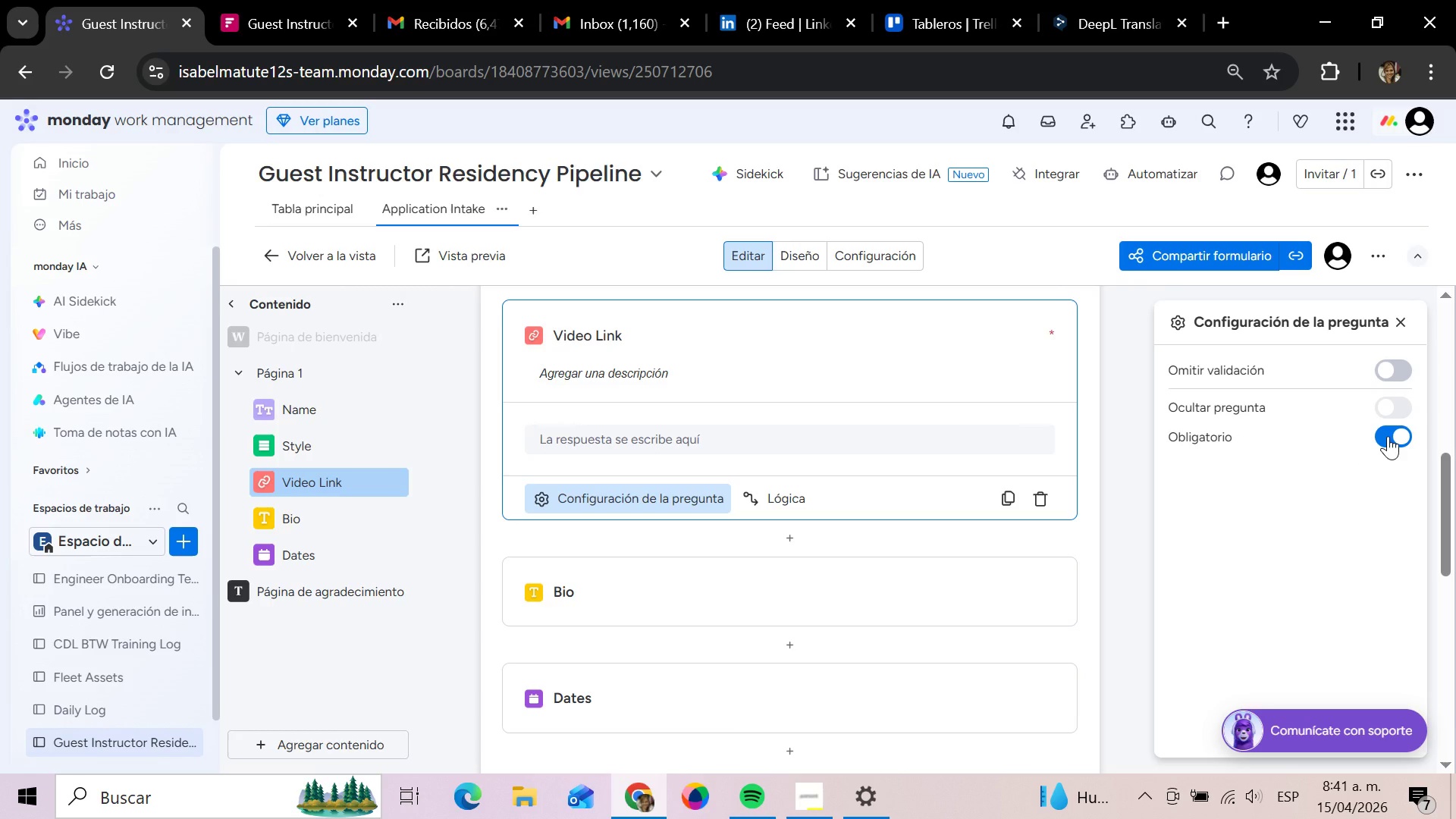 
wait(15.22)
 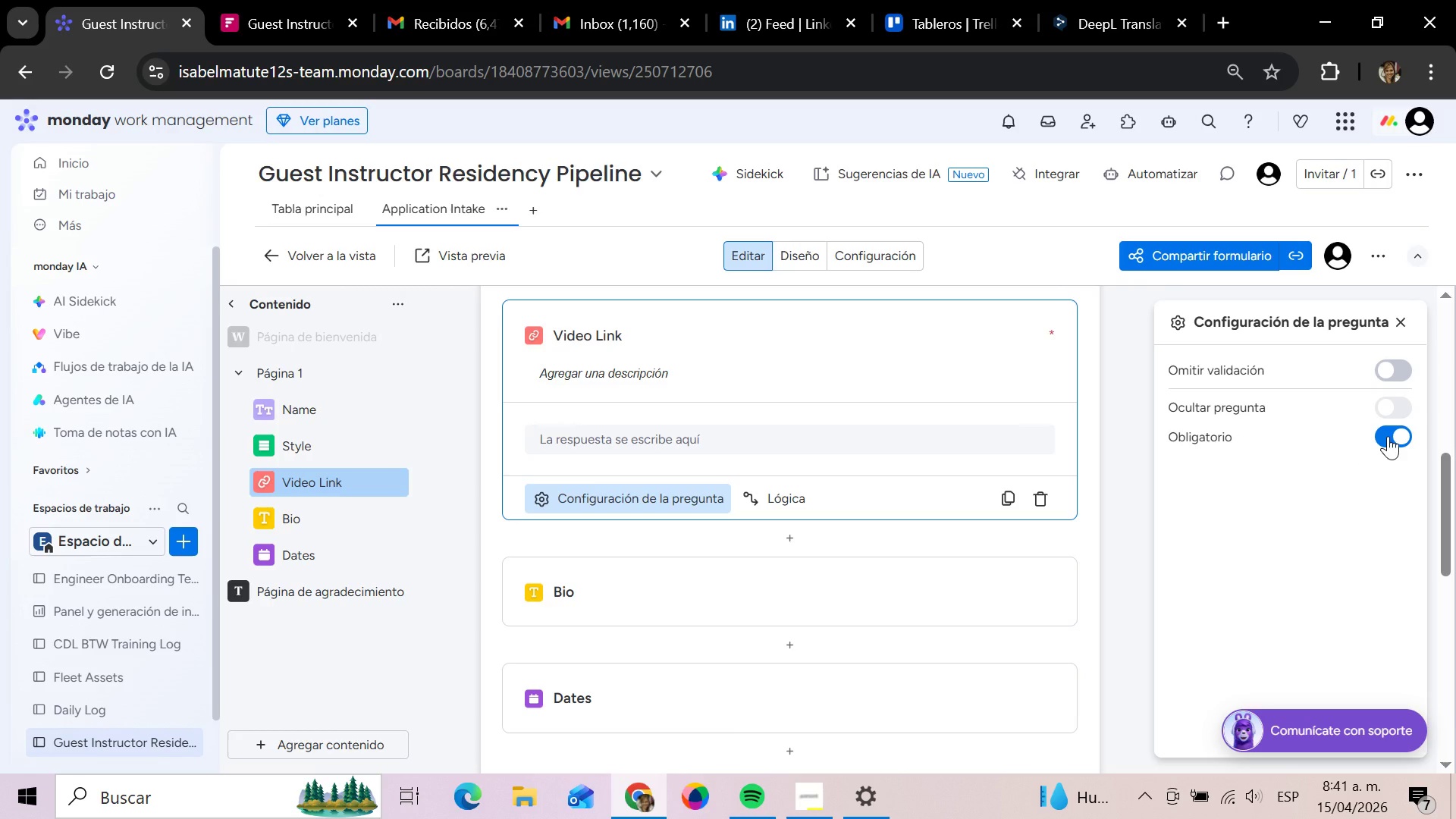 
left_click([1099, 440])
 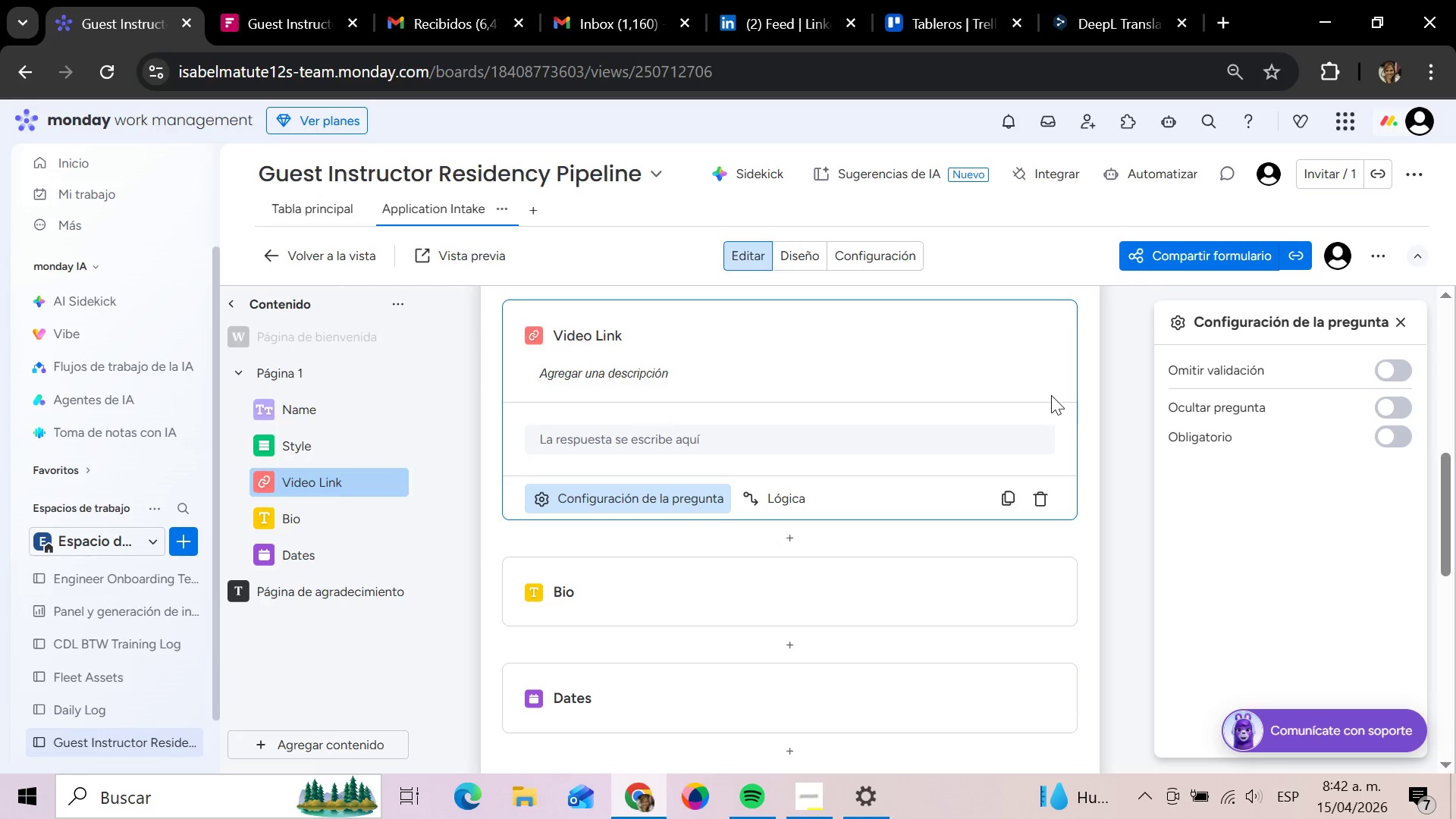 
scroll: coordinate [1043, 410], scroll_direction: up, amount: 2.0
 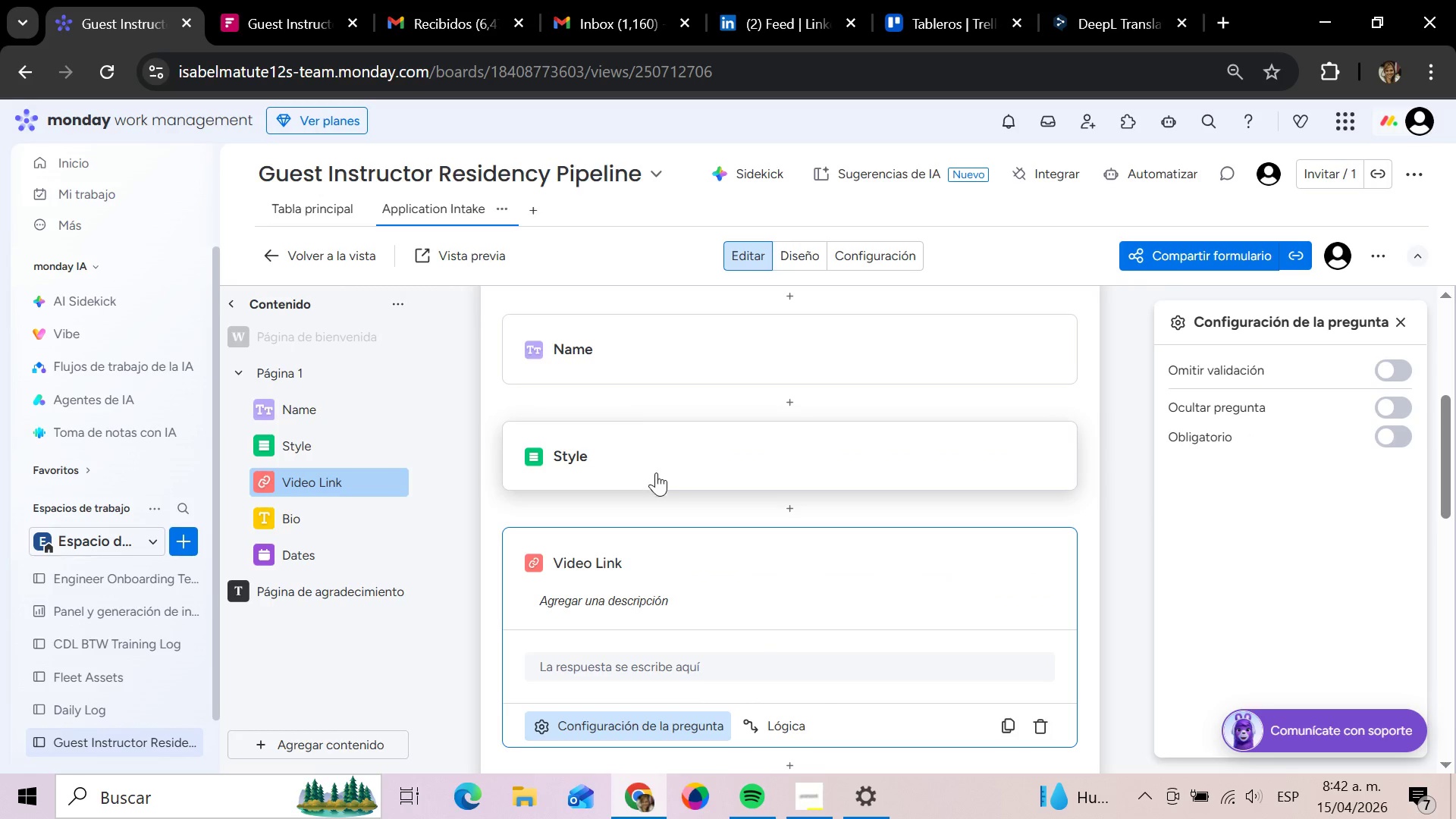 
left_click([704, 561])
 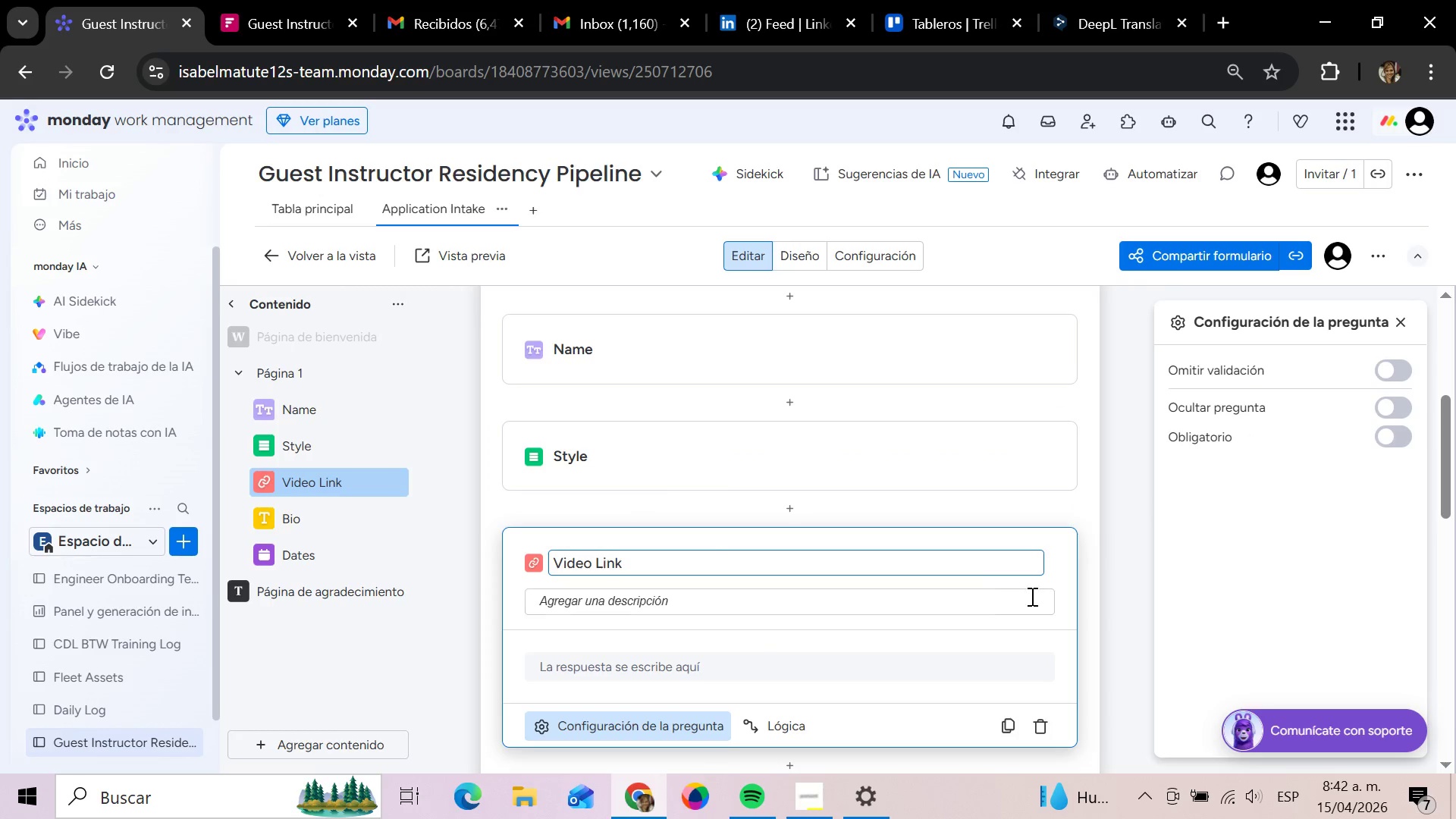 
left_click([1066, 608])
 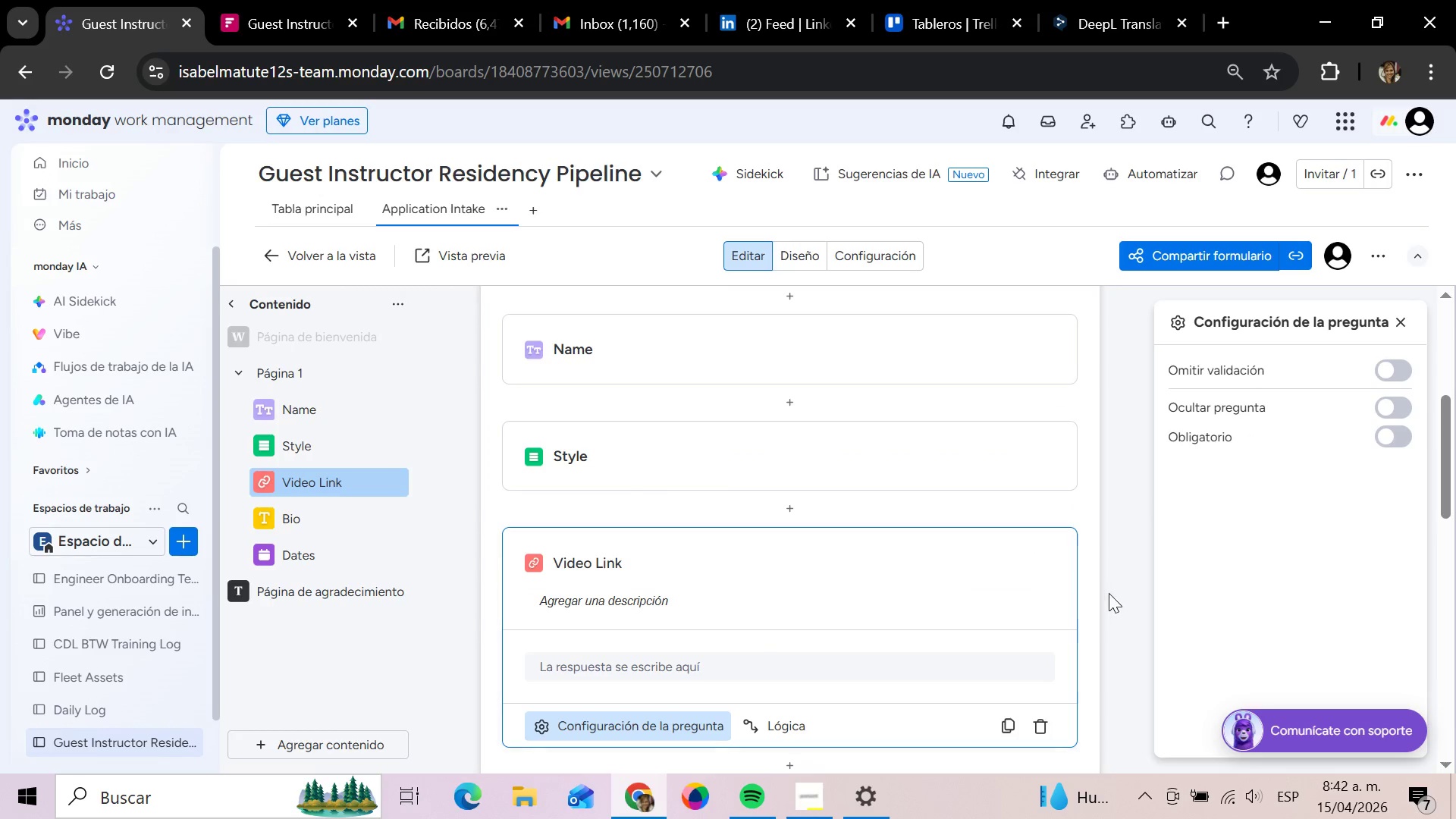 
left_click([1109, 593])
 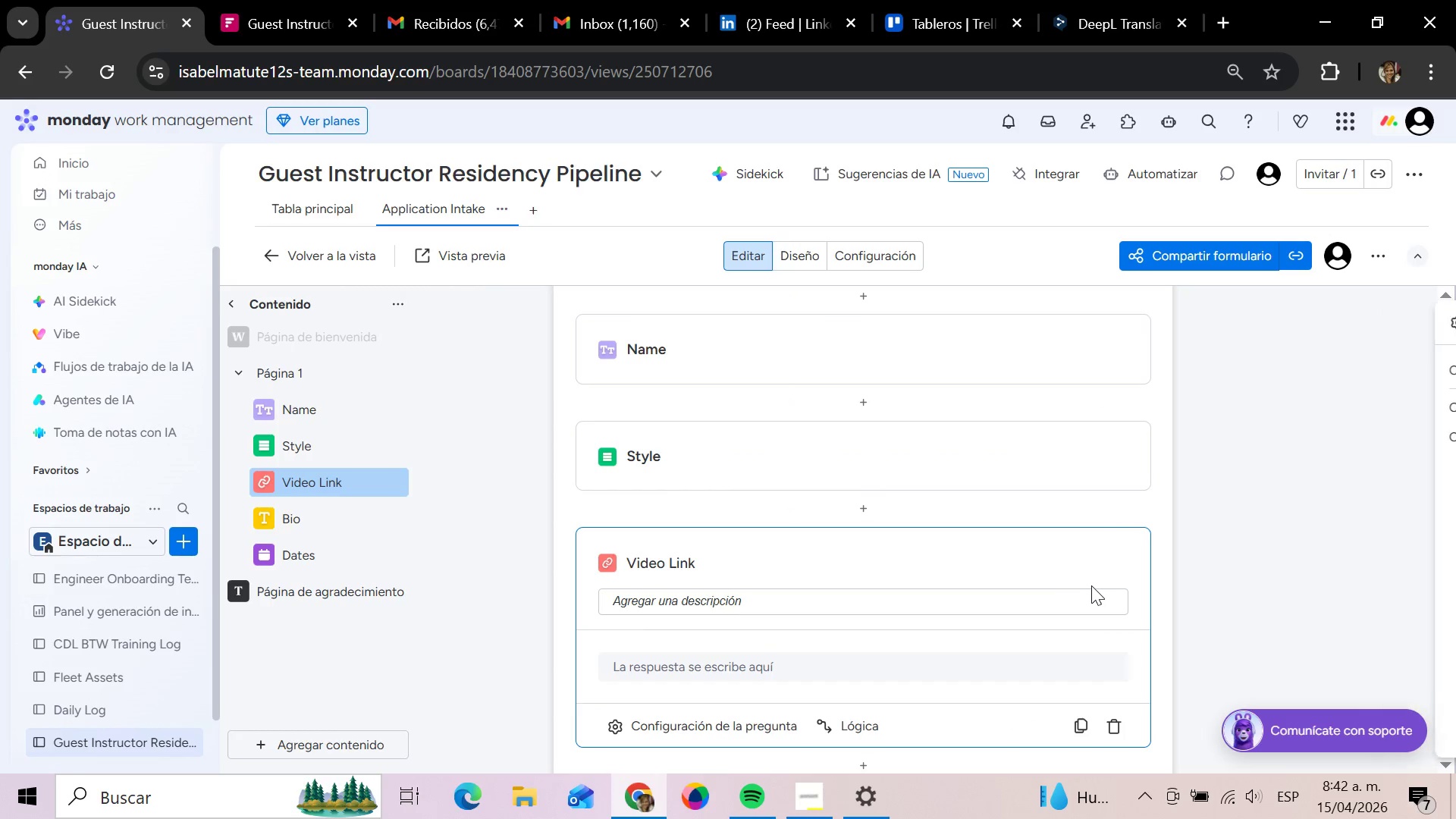 
left_click([1091, 585])
 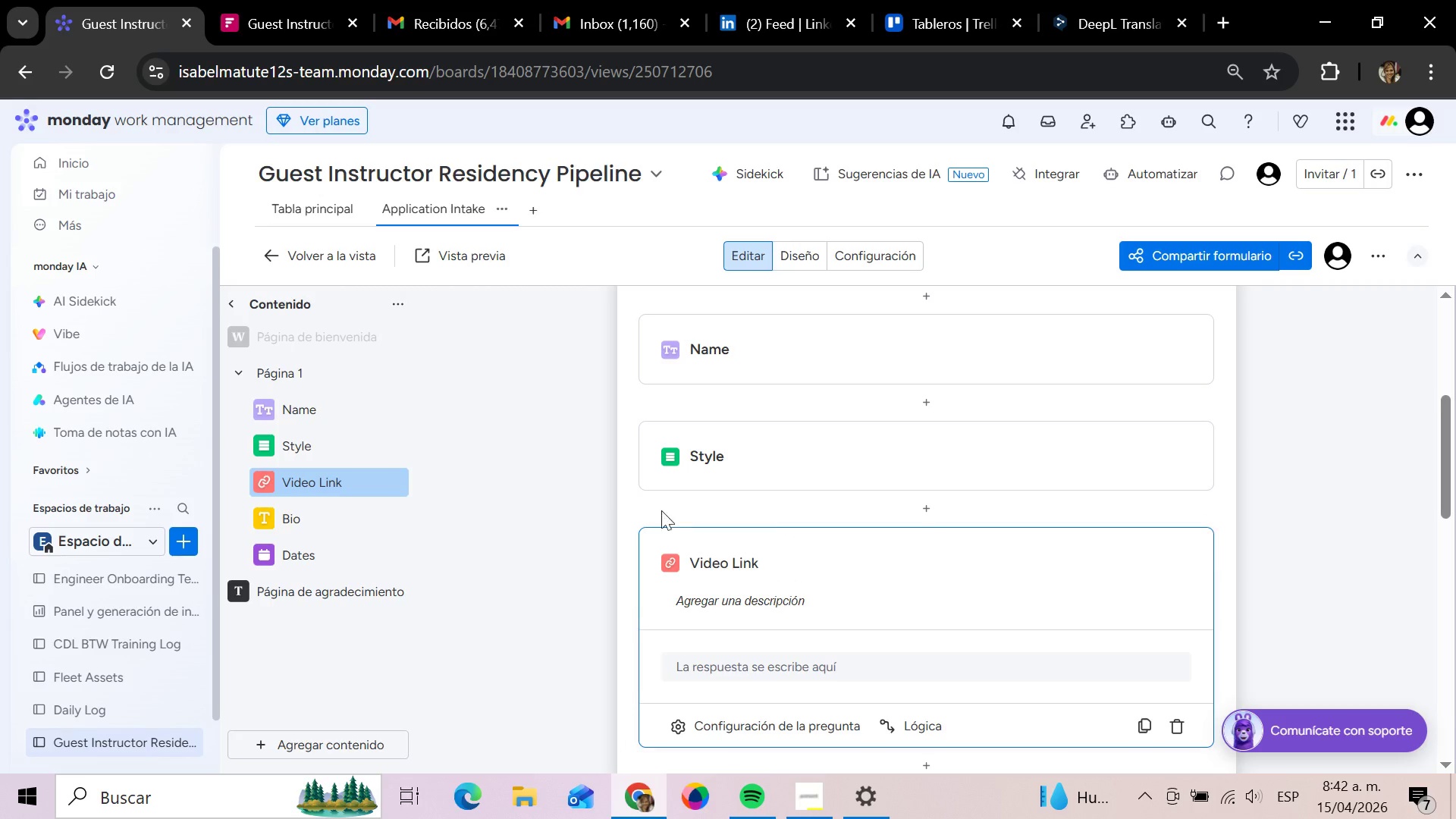 
left_click([569, 488])
 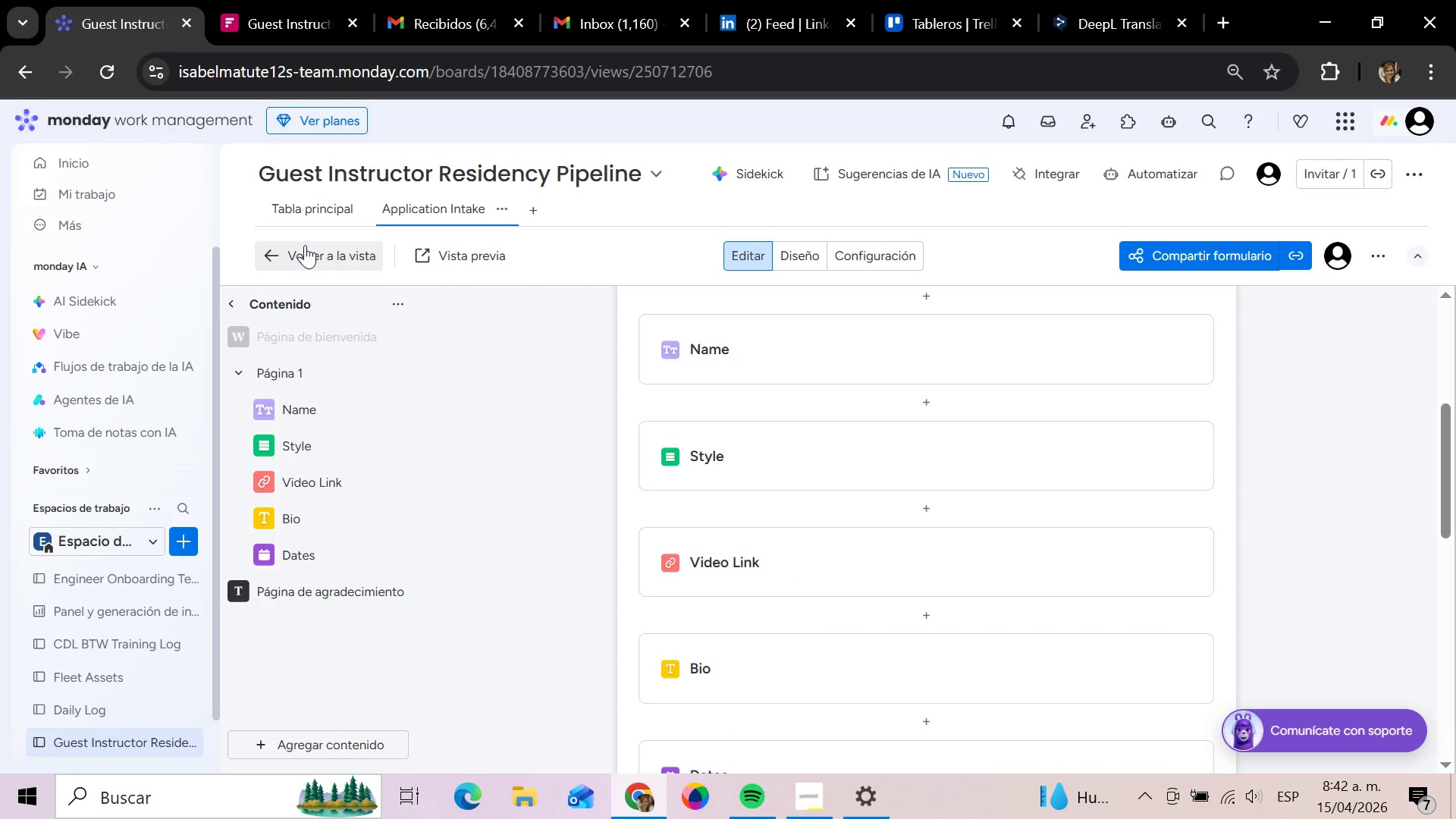 
left_click([277, 251])
 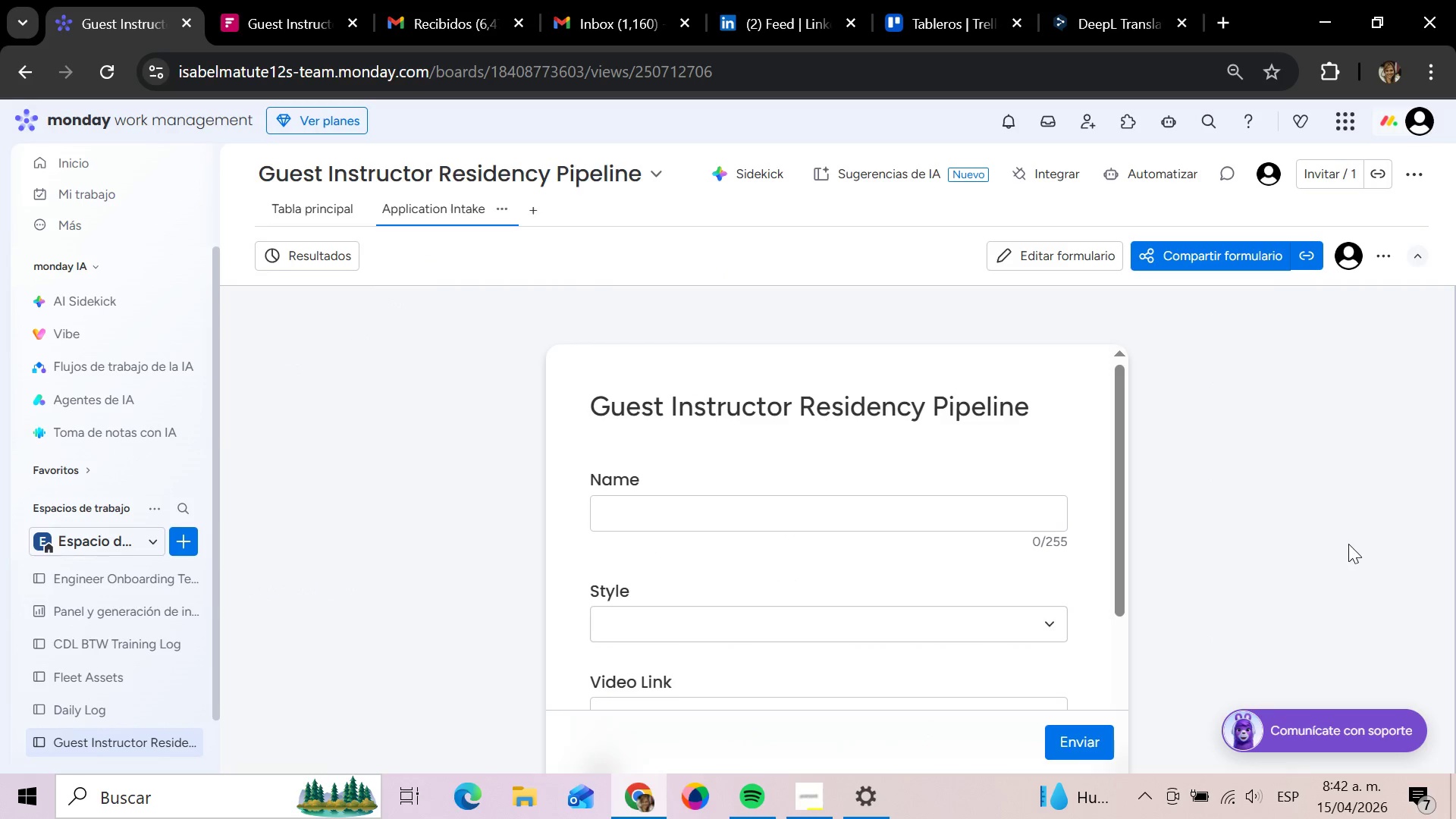 
scroll: coordinate [1354, 570], scroll_direction: down, amount: 2.0
 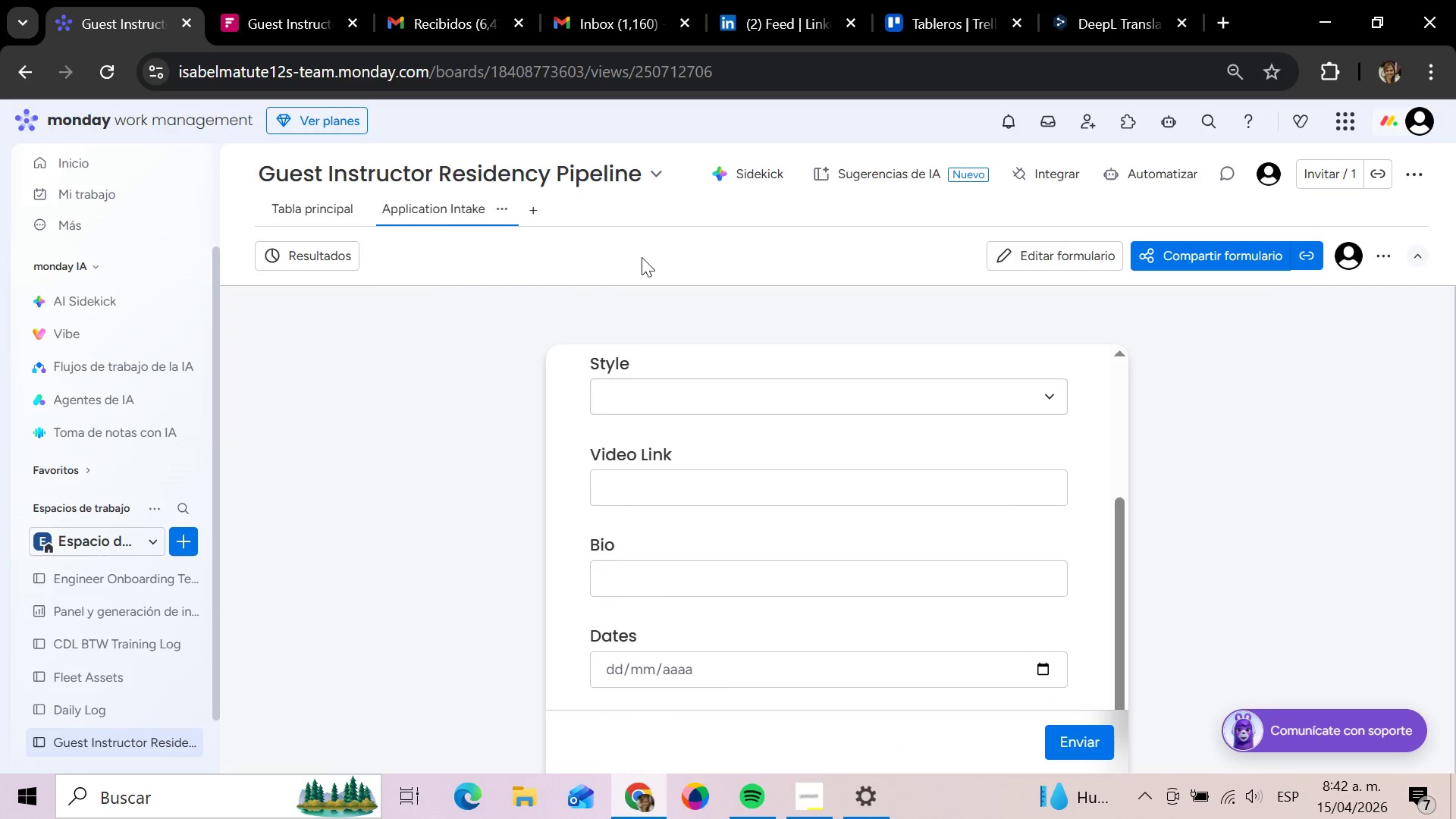 
left_click([319, 215])
 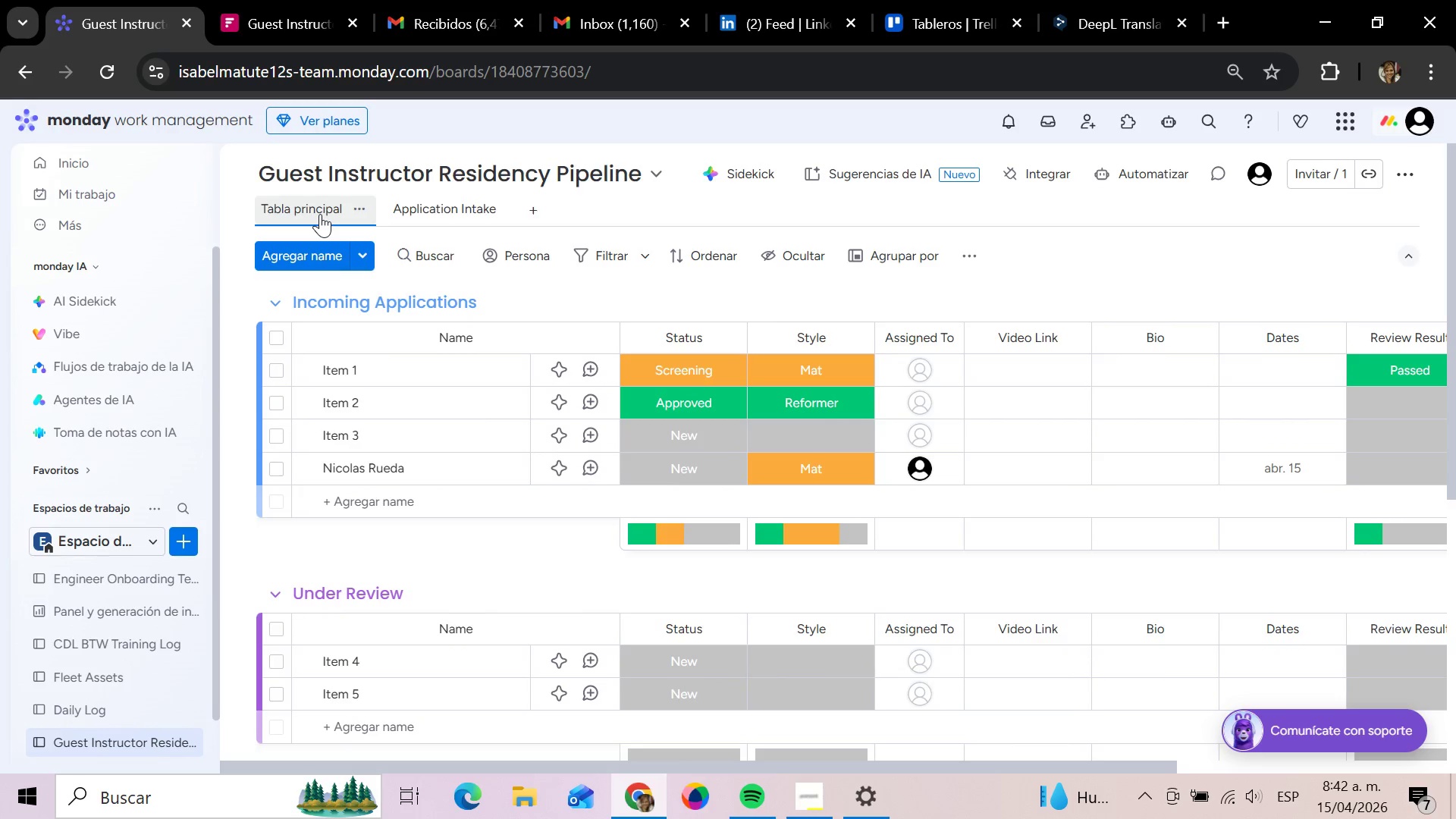 
wait(16.44)
 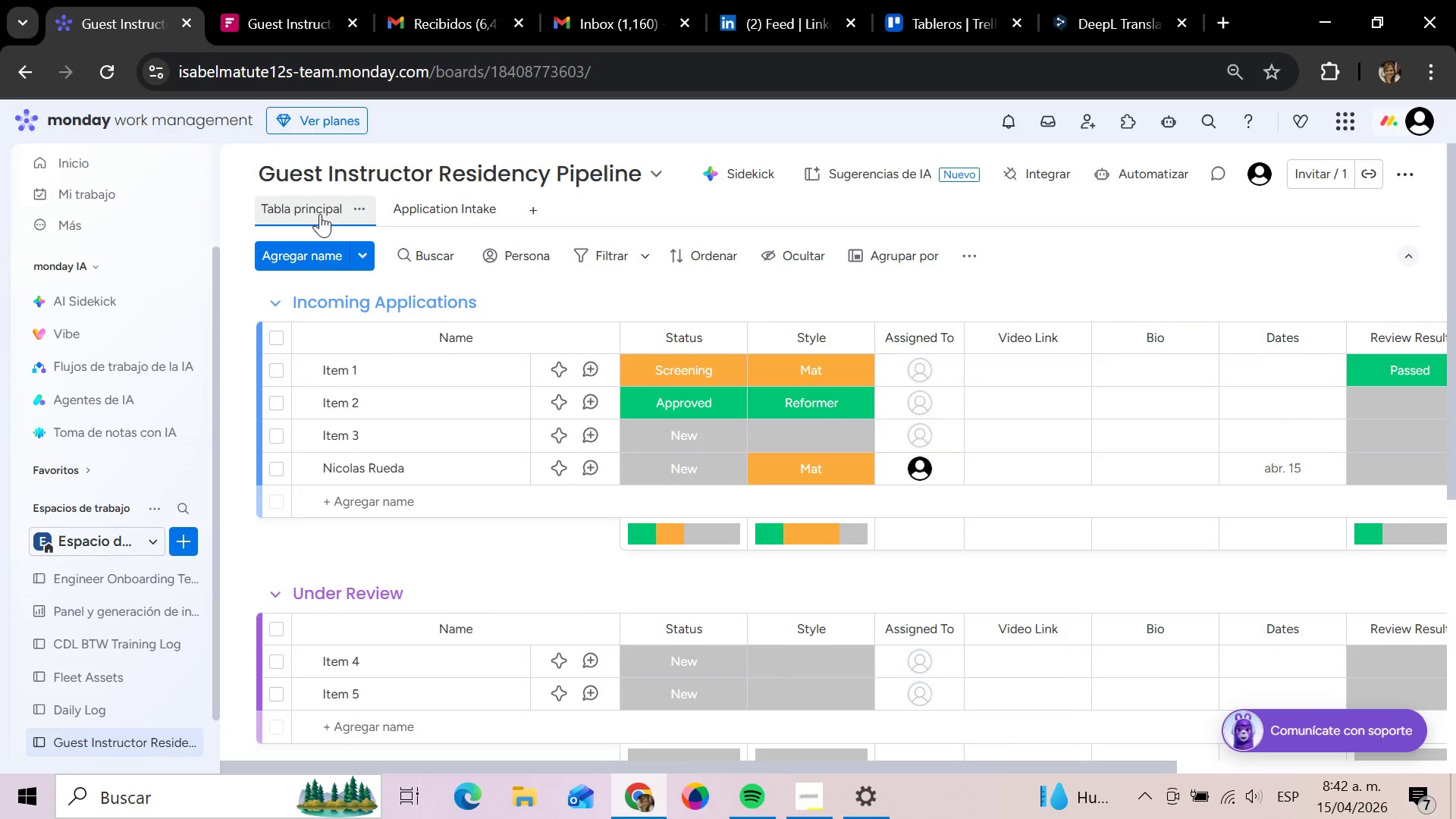 
scroll: coordinate [1065, 445], scroll_direction: up, amount: 4.0
 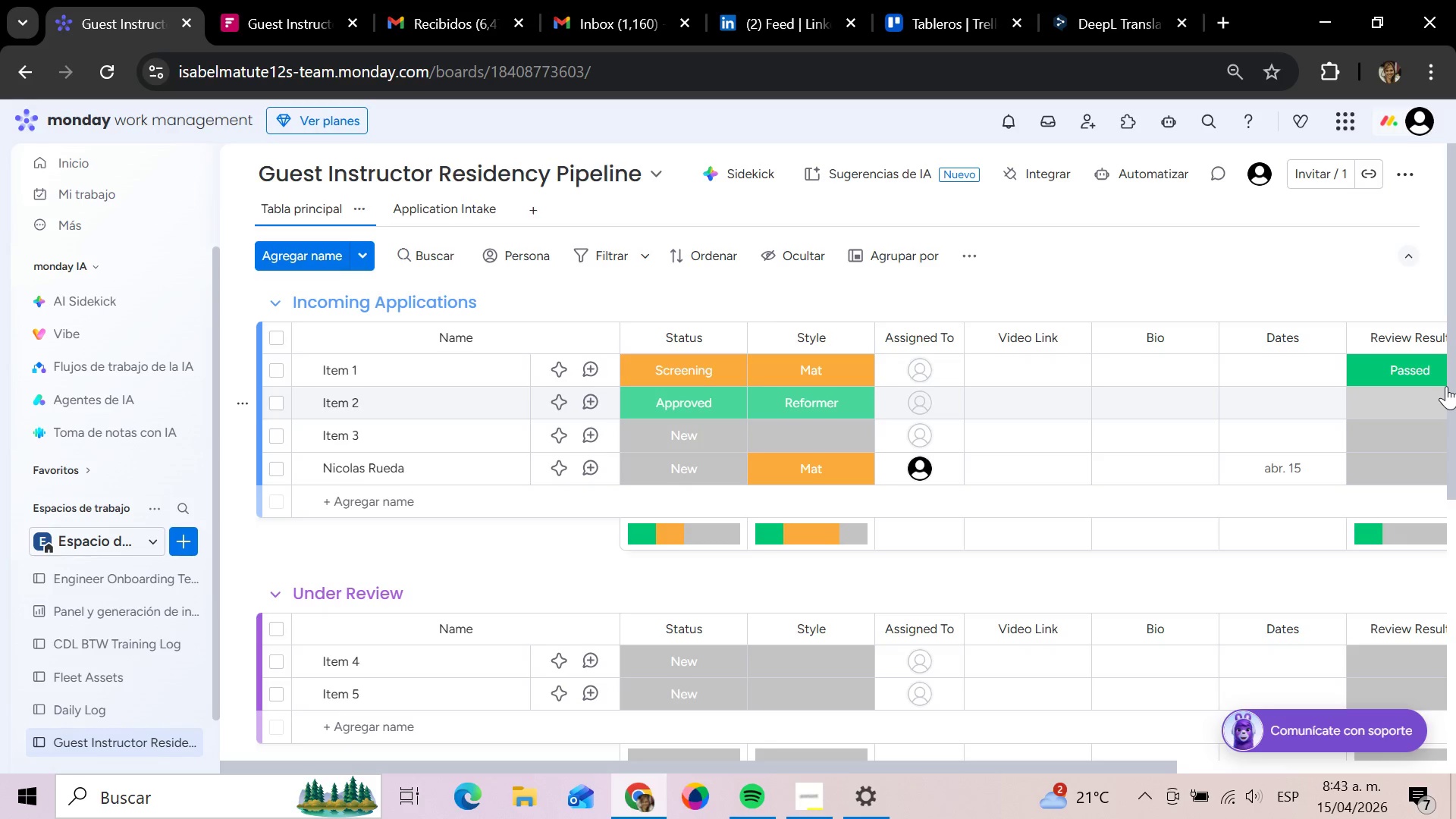 
wait(36.92)
 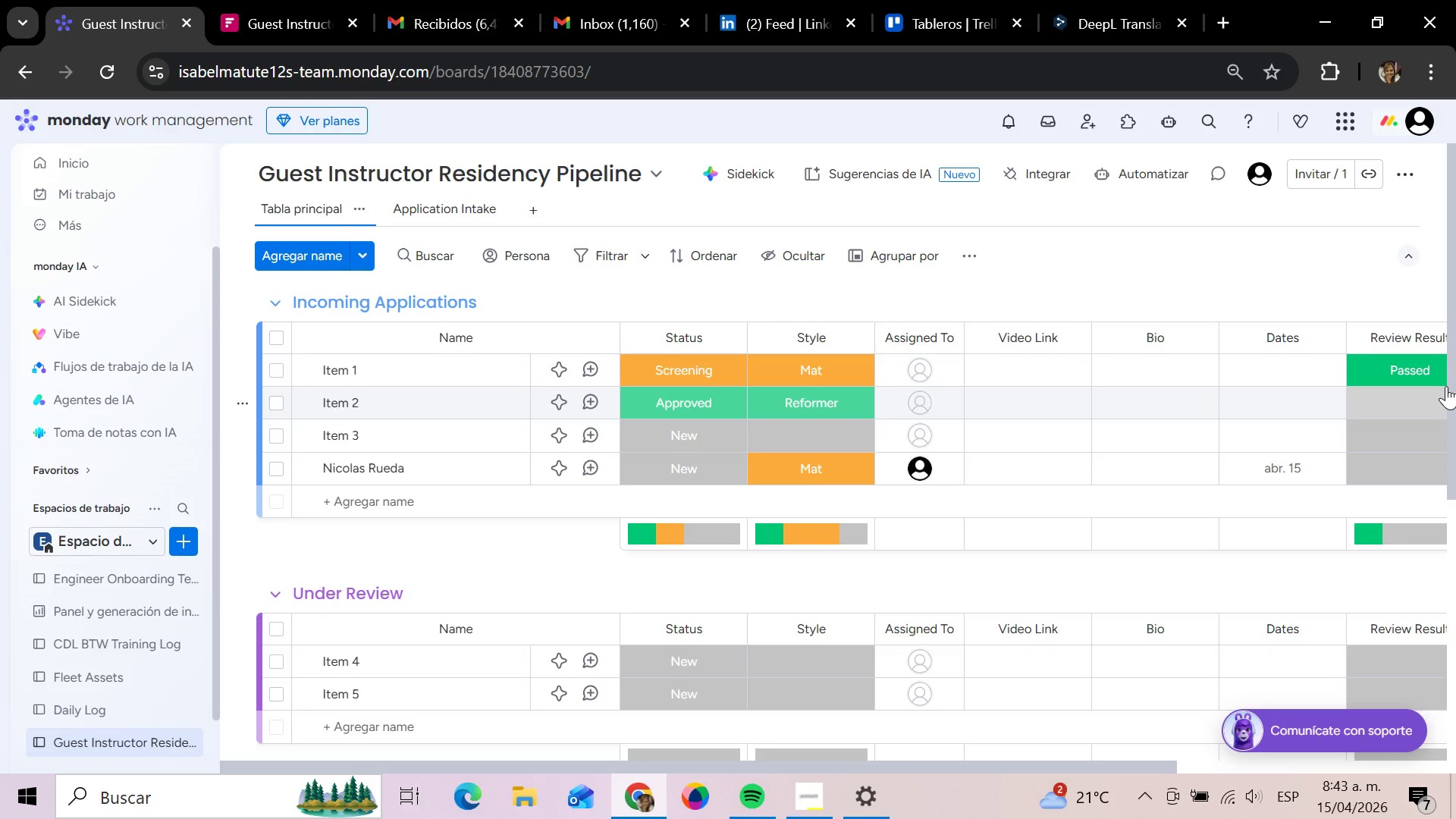 
left_click([817, 800])